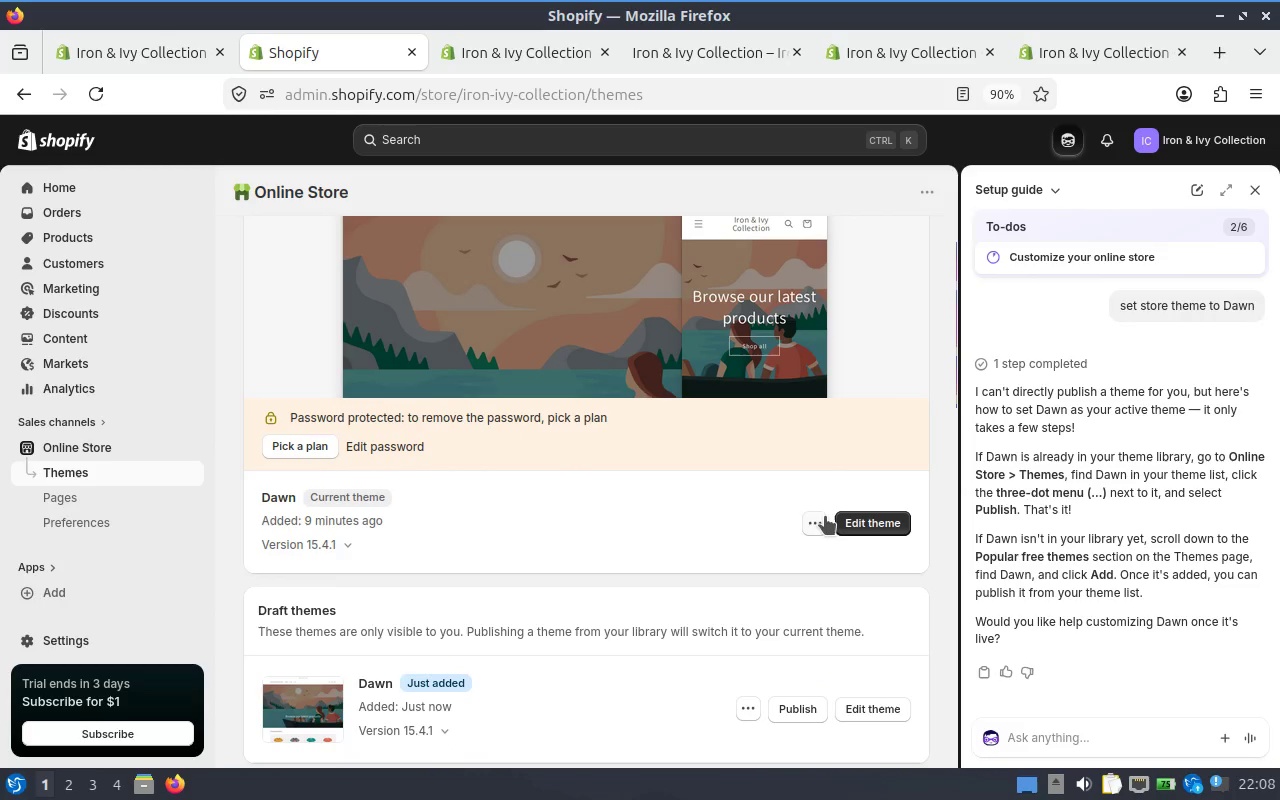 
left_click([796, 515])
 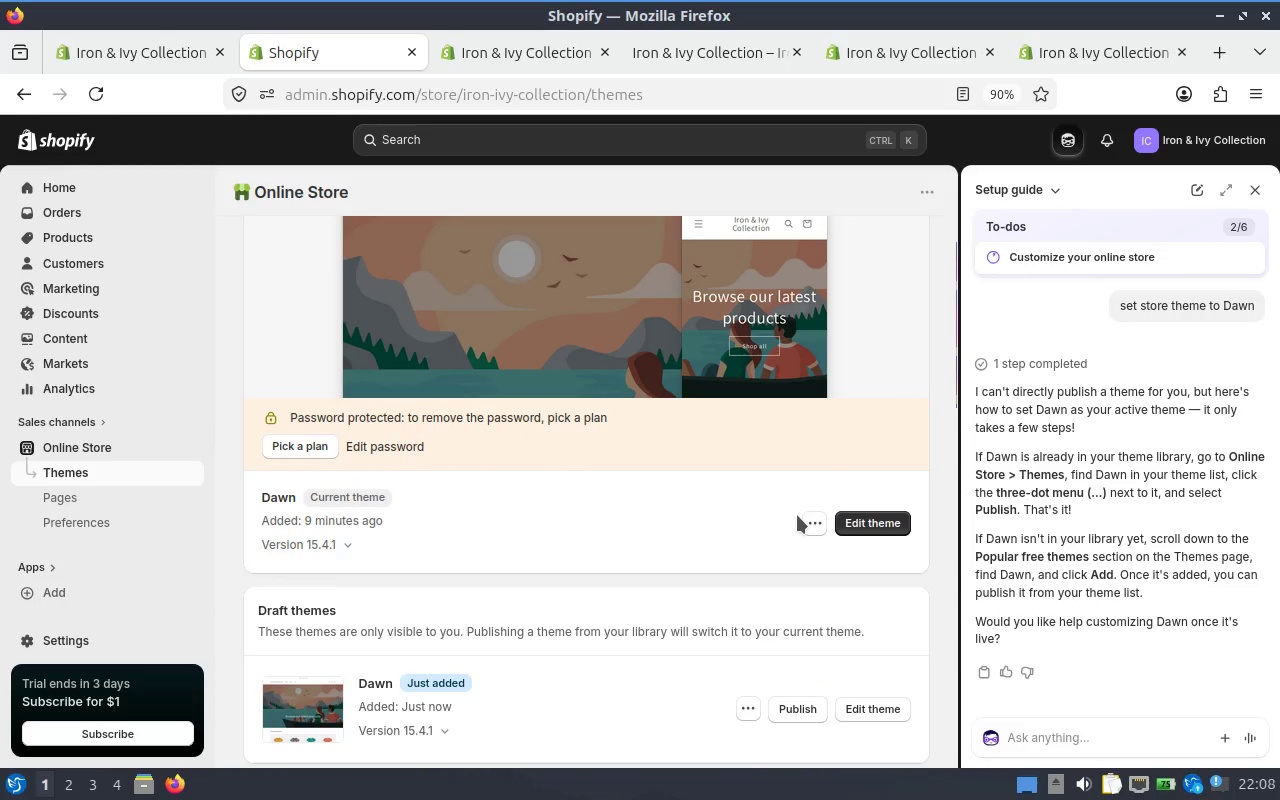 
left_click([802, 516])
 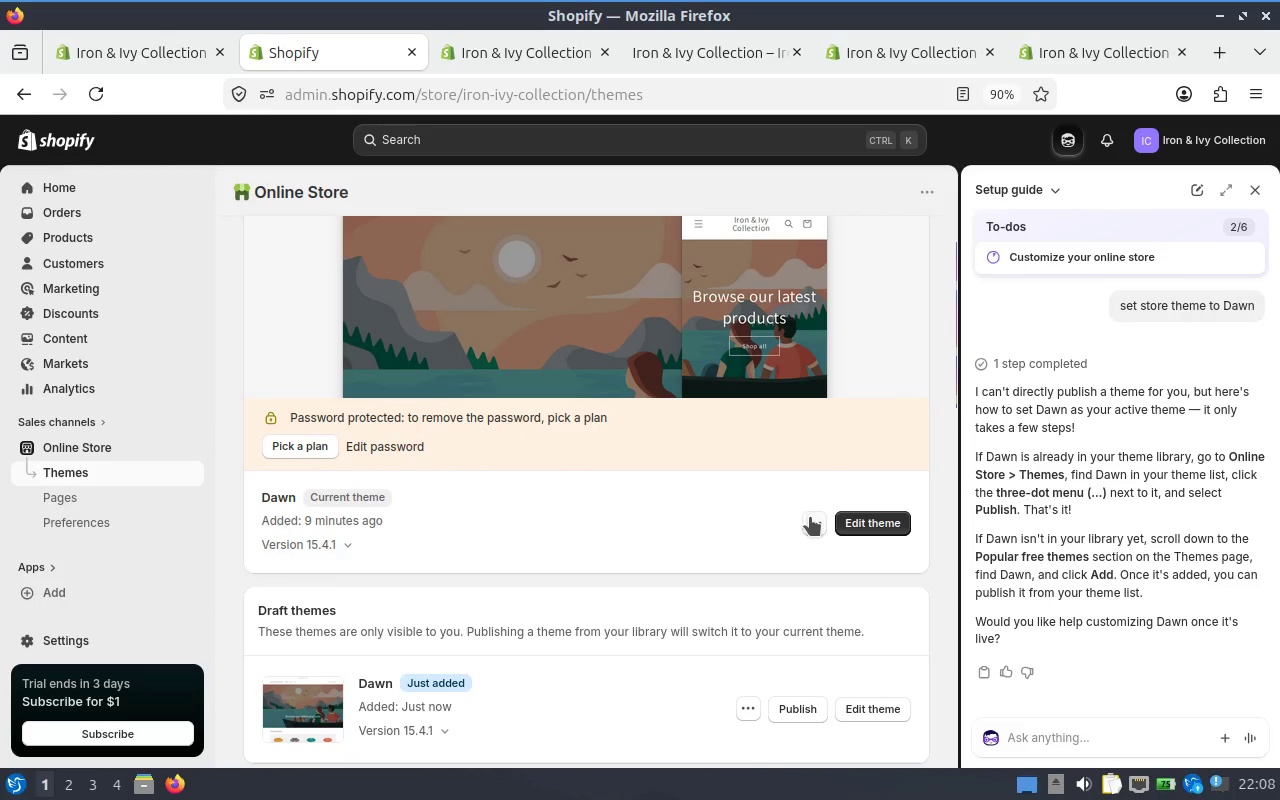 
left_click([810, 517])
 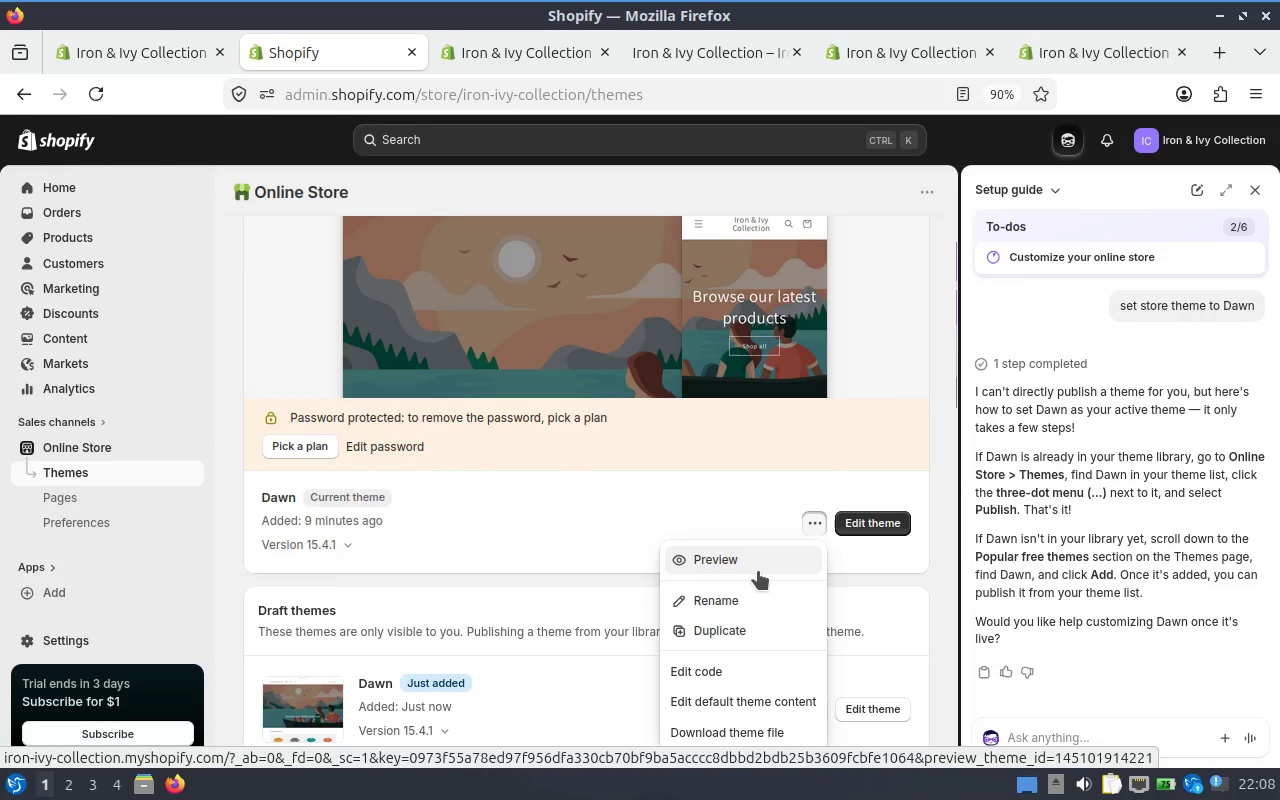 
scroll: coordinate [765, 638], scroll_direction: down, amount: 1.0
 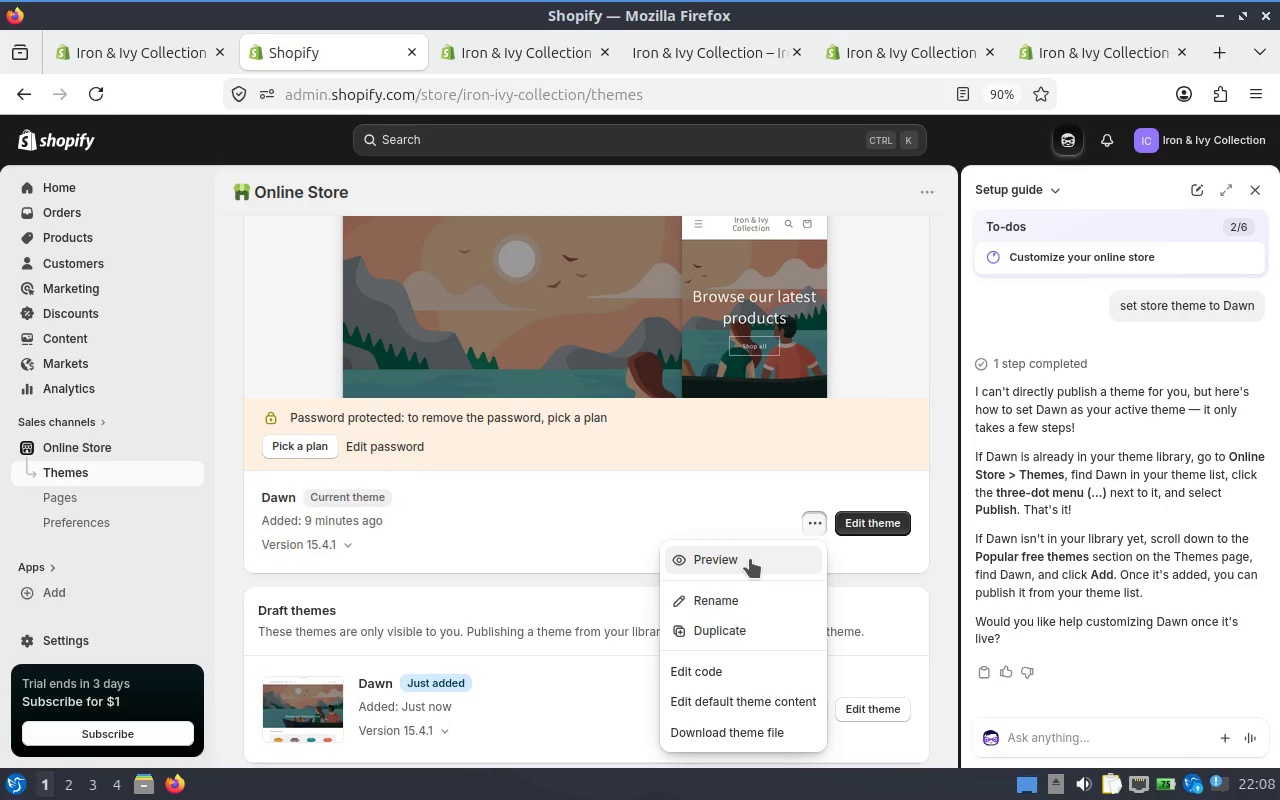 
left_click([750, 559])
 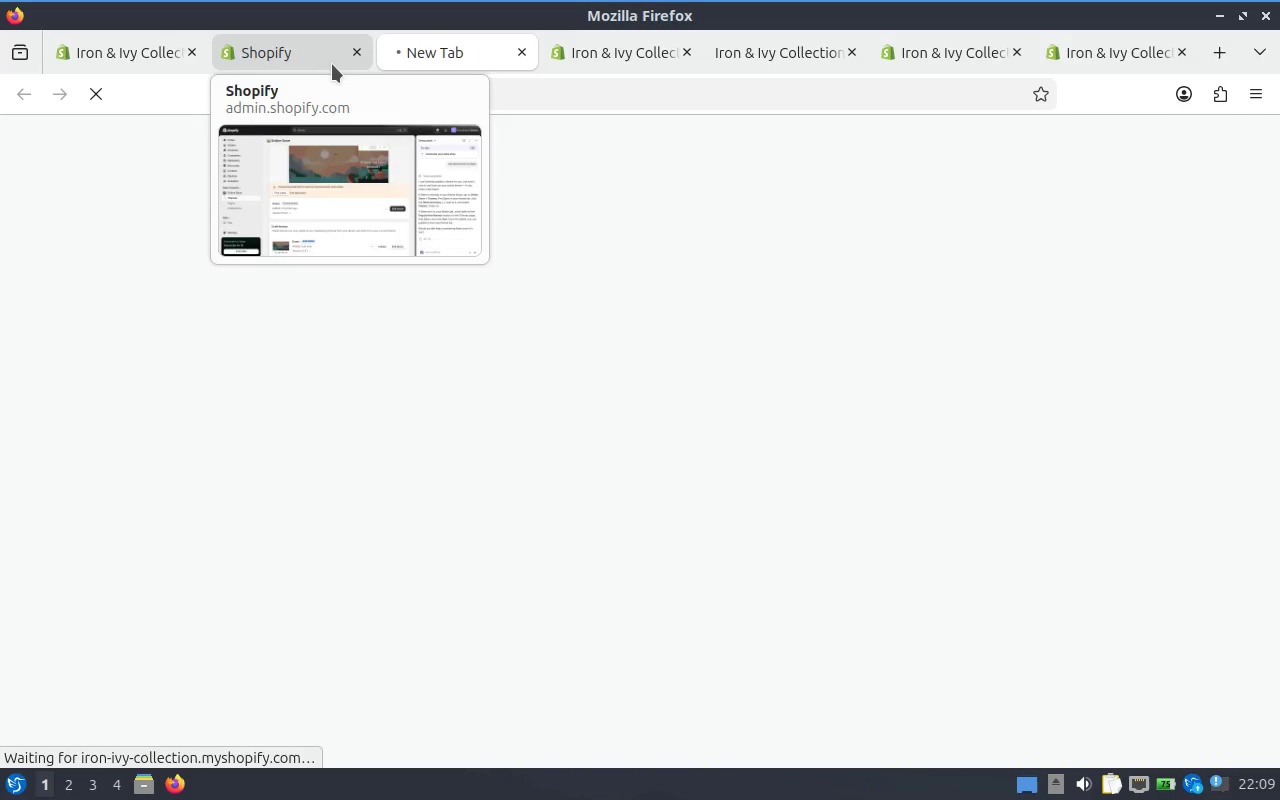 
mouse_move([330, 55])
 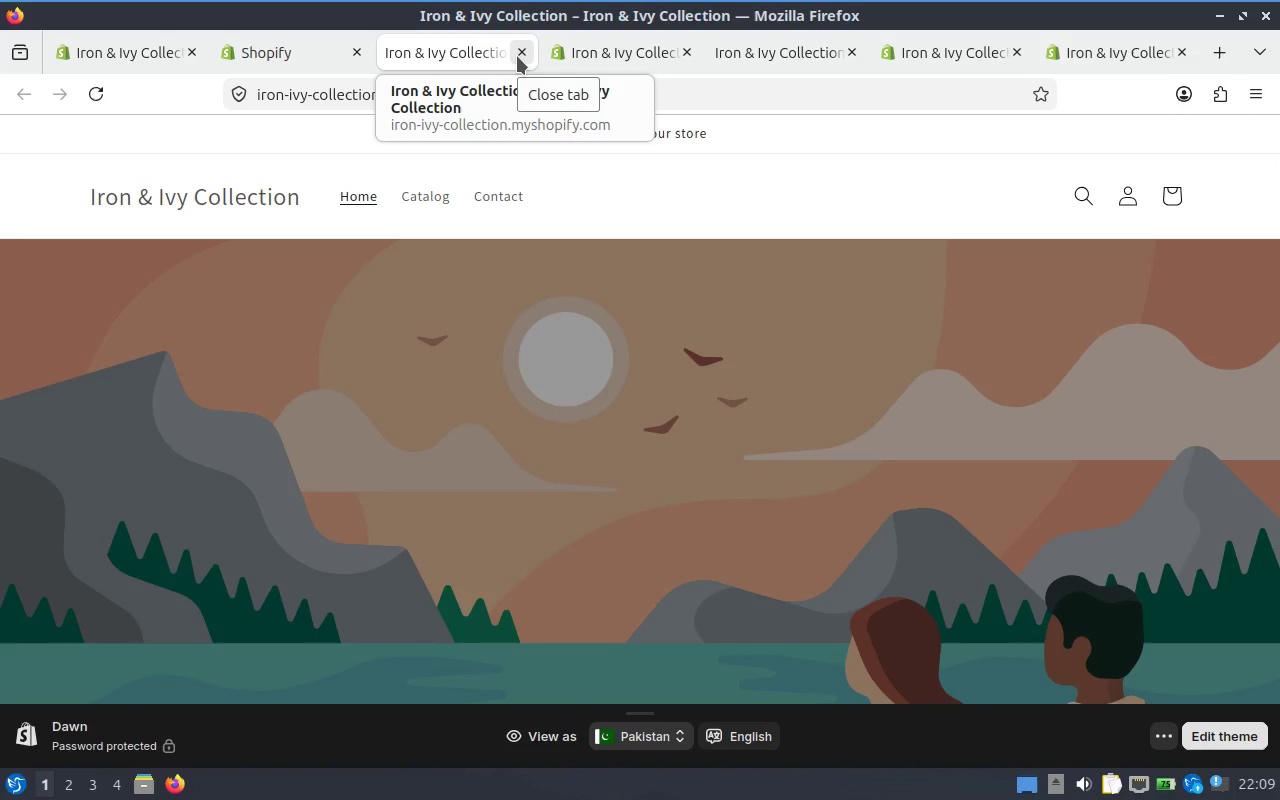 
left_click([517, 56])
 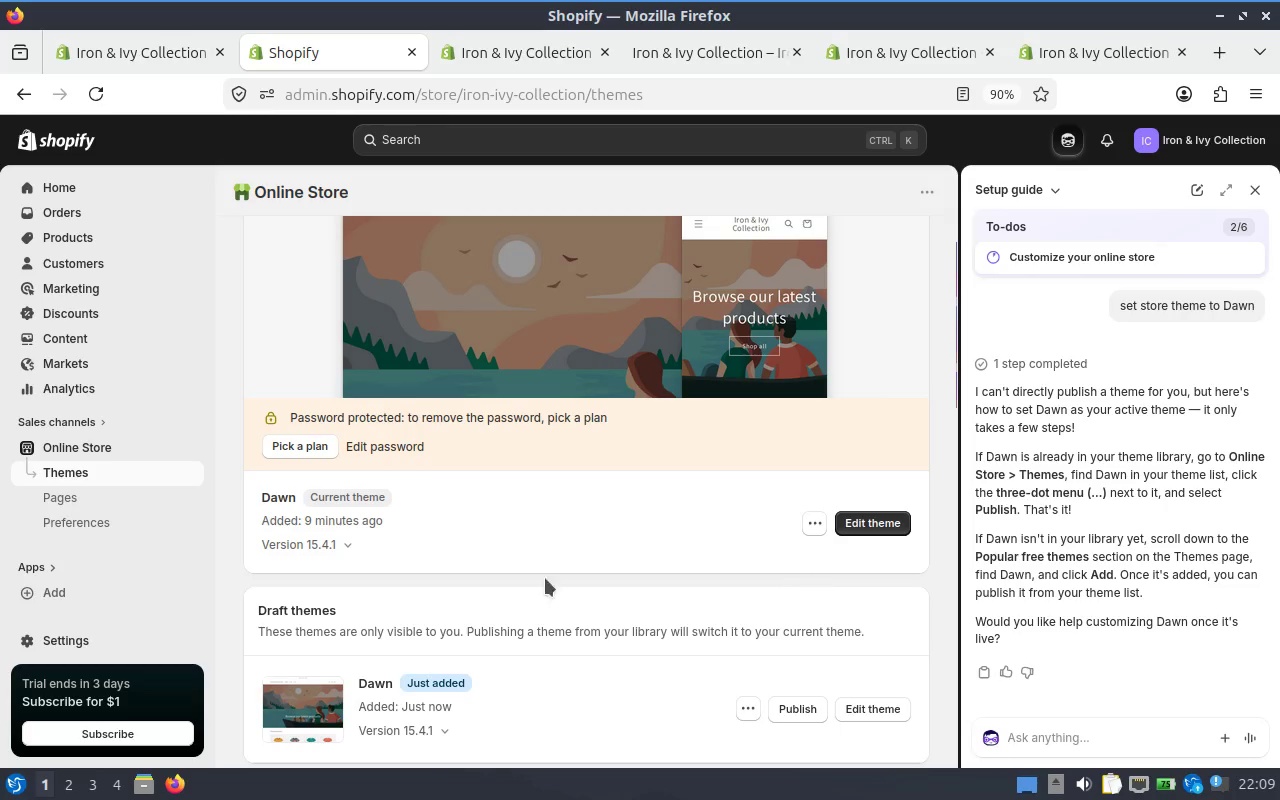 
left_click([325, 541])
 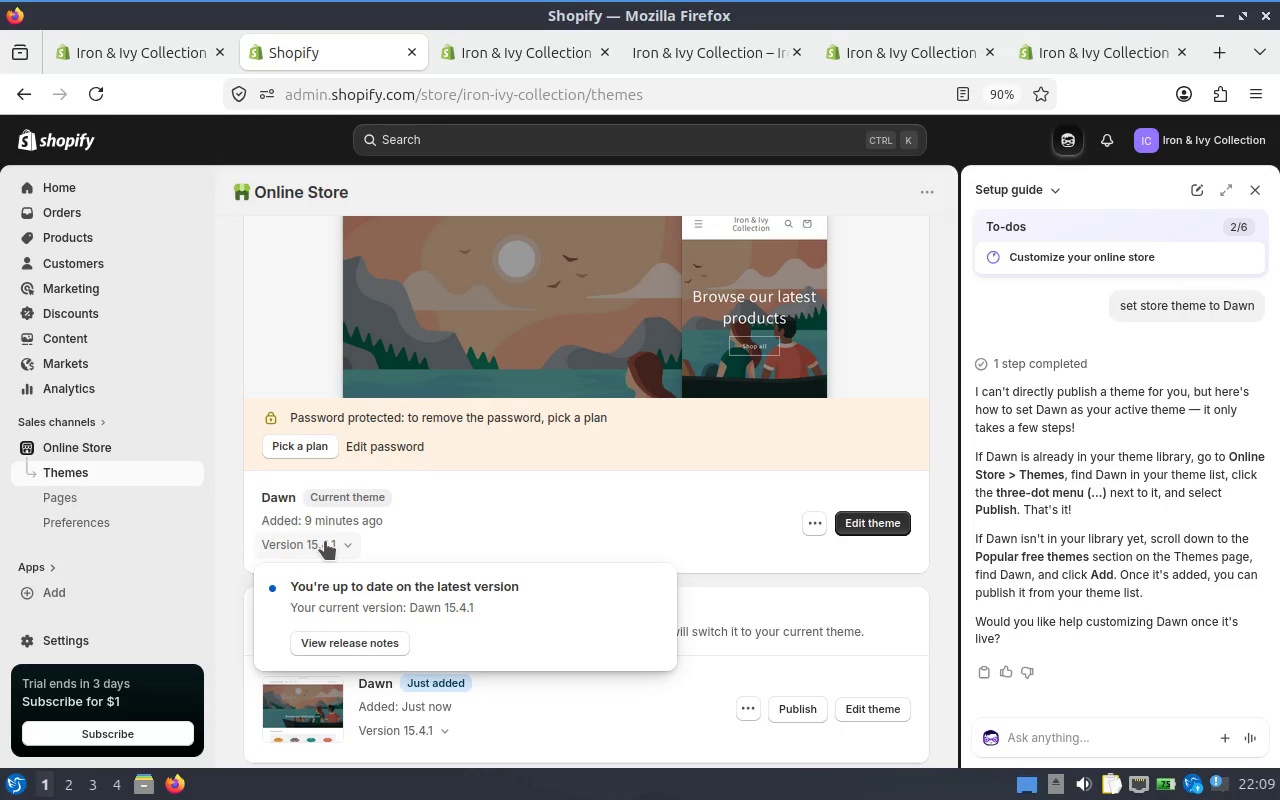 
left_click([410, 528])
 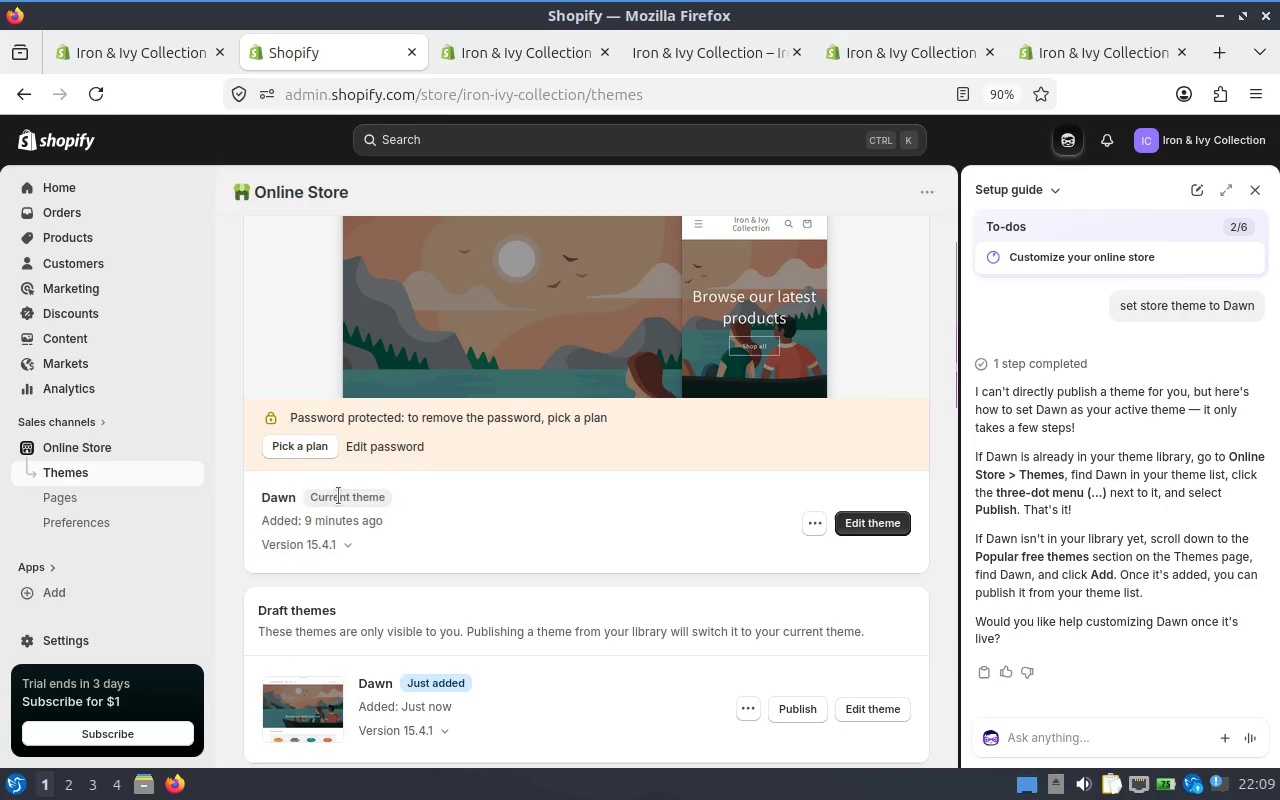 
left_click([347, 485])
 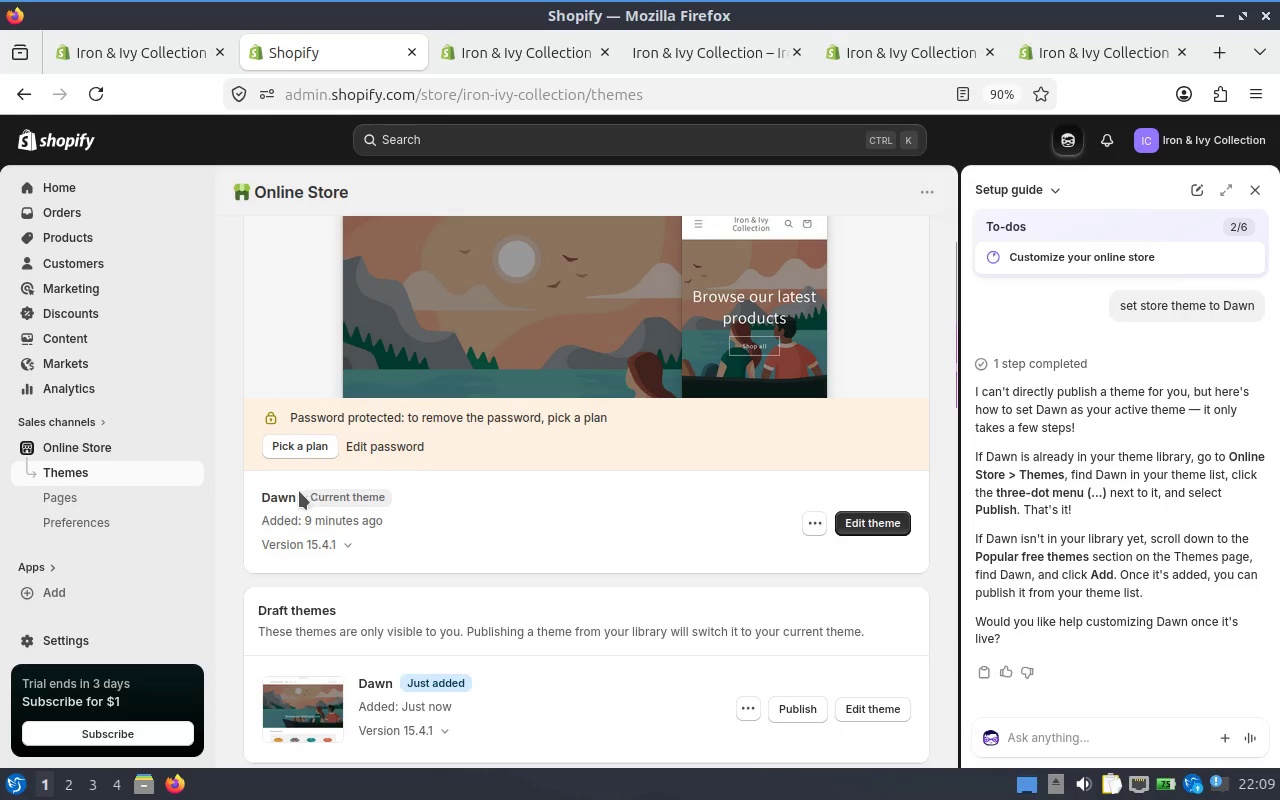 
left_click([292, 492])
 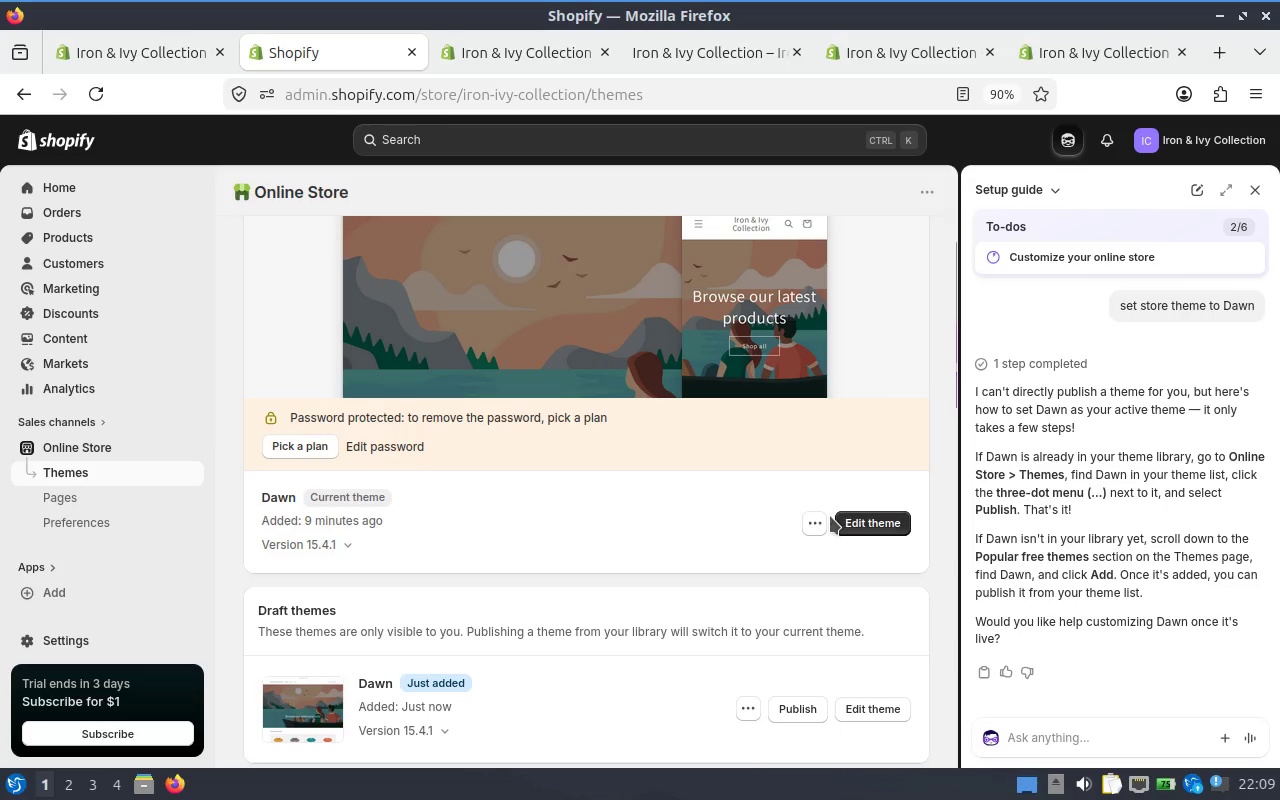 
left_click([815, 521])
 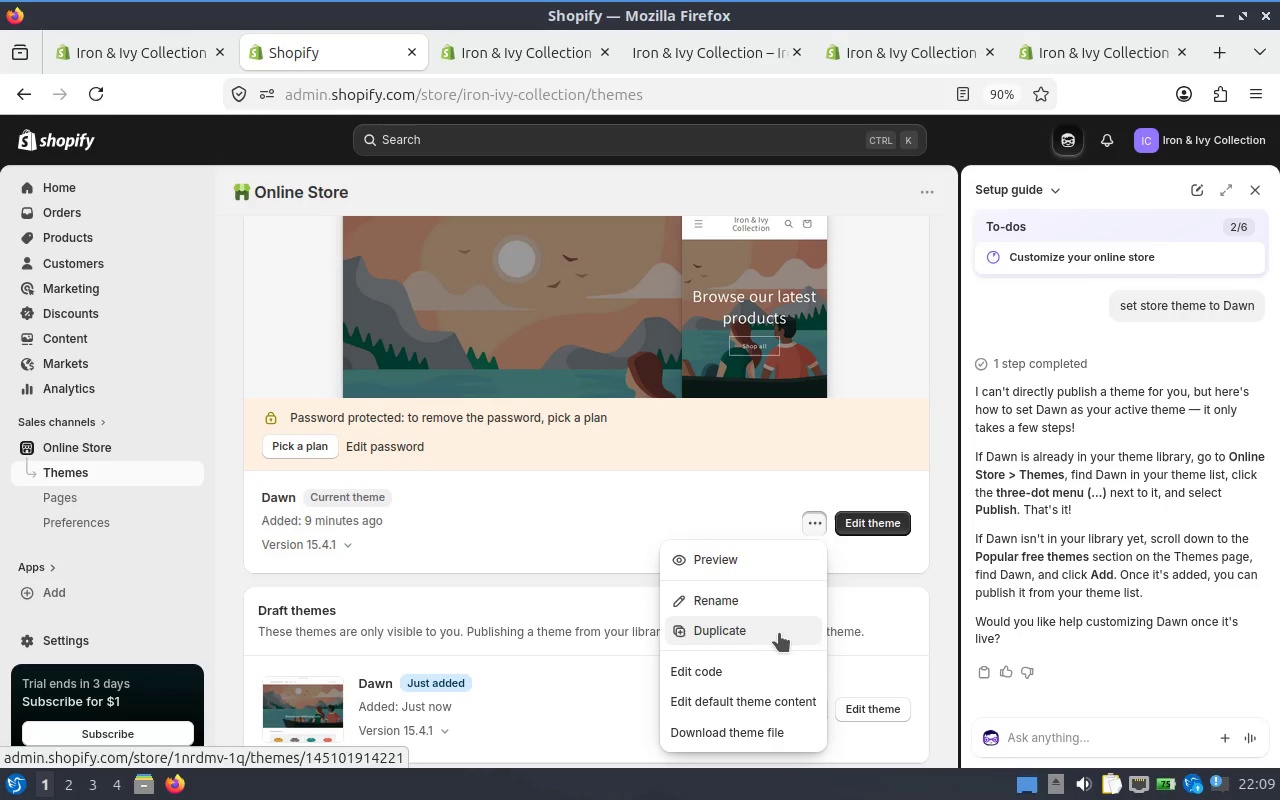 
wait(6.32)
 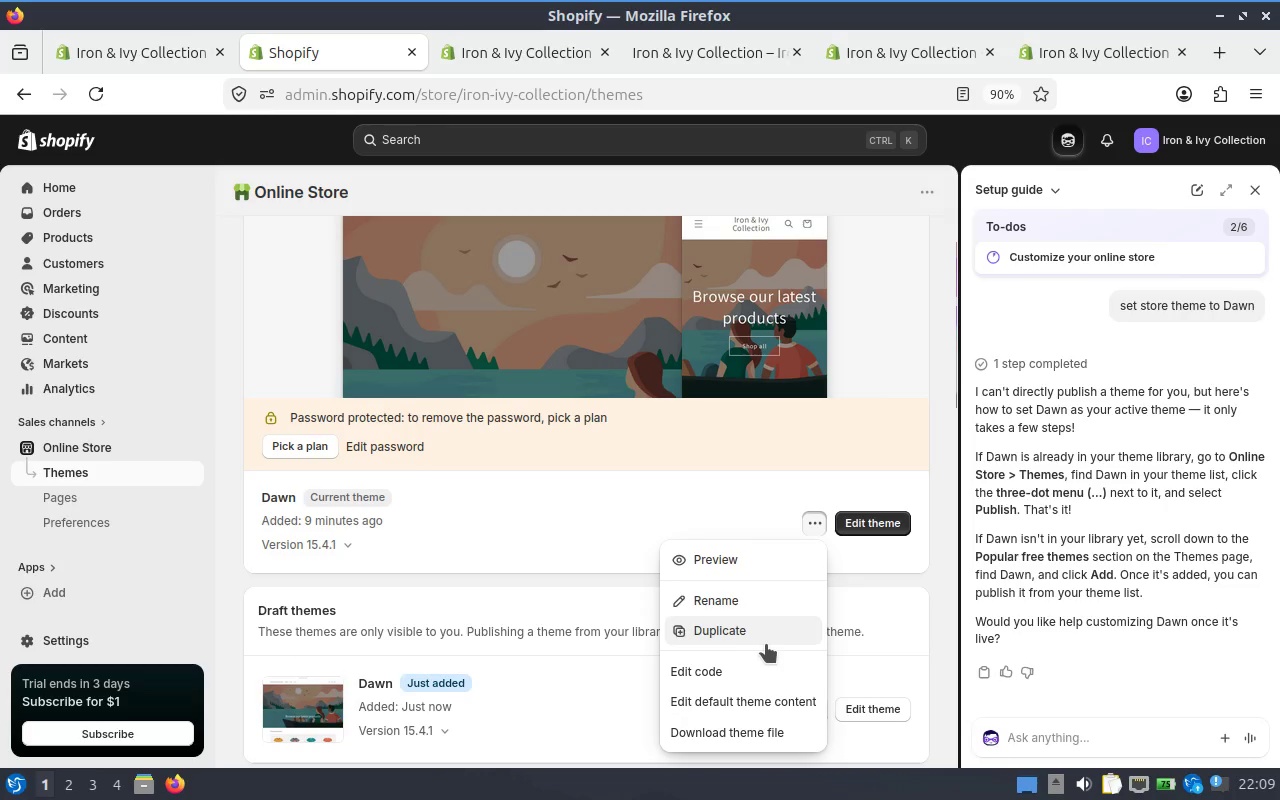 
left_click([945, 599])
 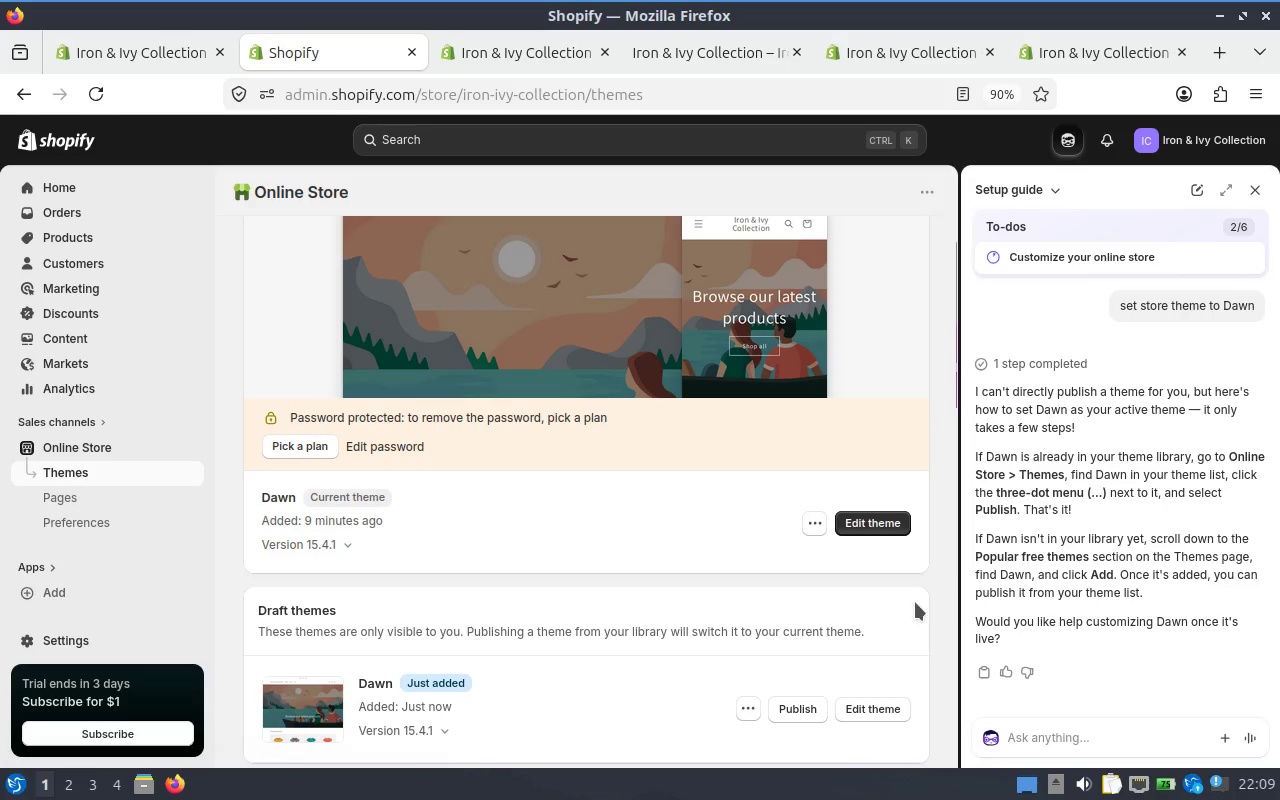 
scroll: coordinate [905, 606], scroll_direction: down, amount: 1.0
 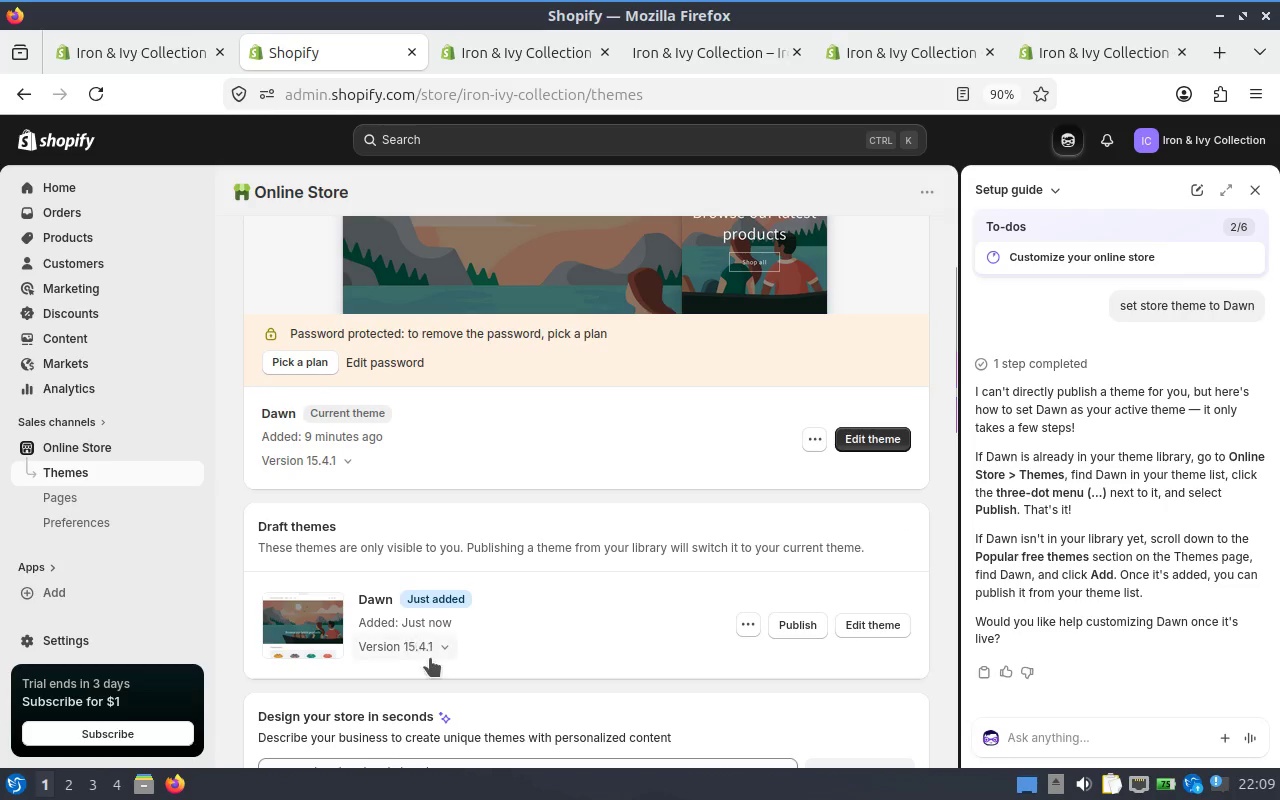 
left_click([502, 42])
 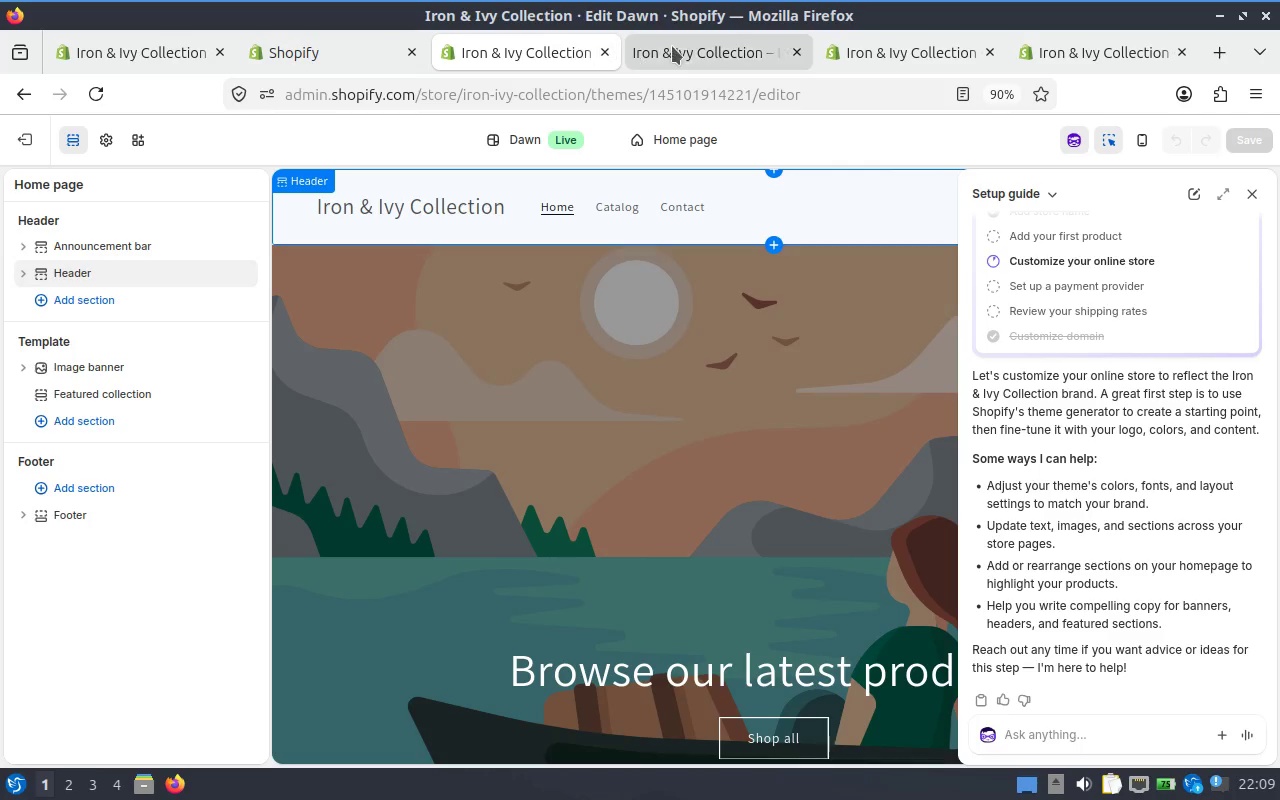 
left_click([670, 47])
 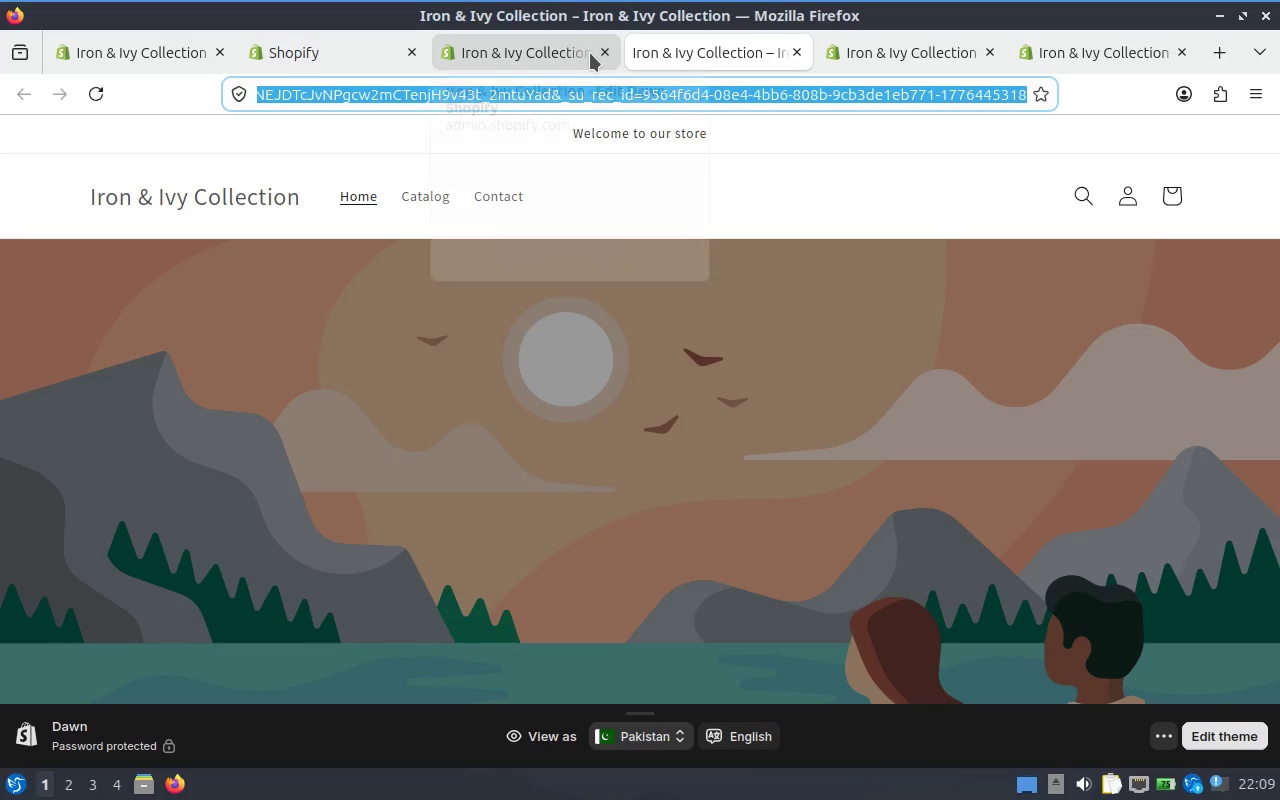 
left_click([590, 53])
 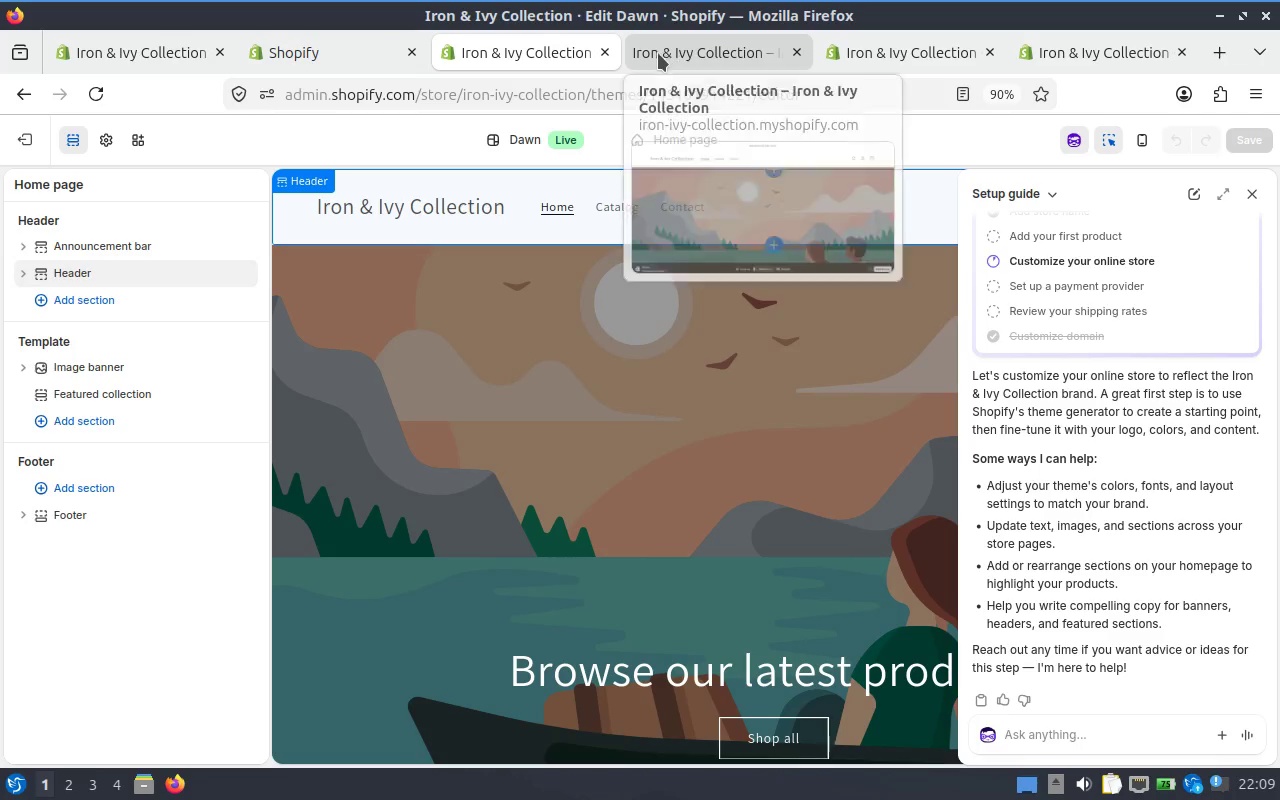 
left_click([341, 52])
 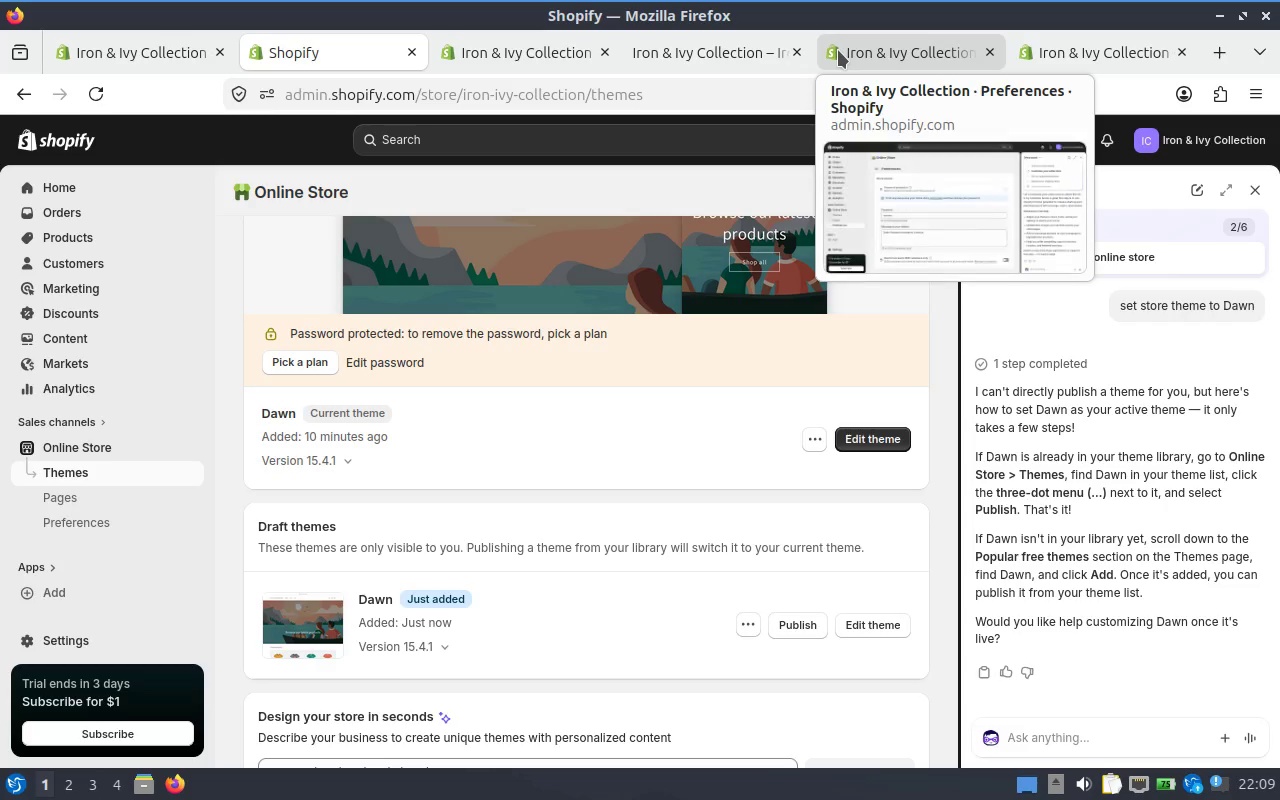 
left_click([838, 50])
 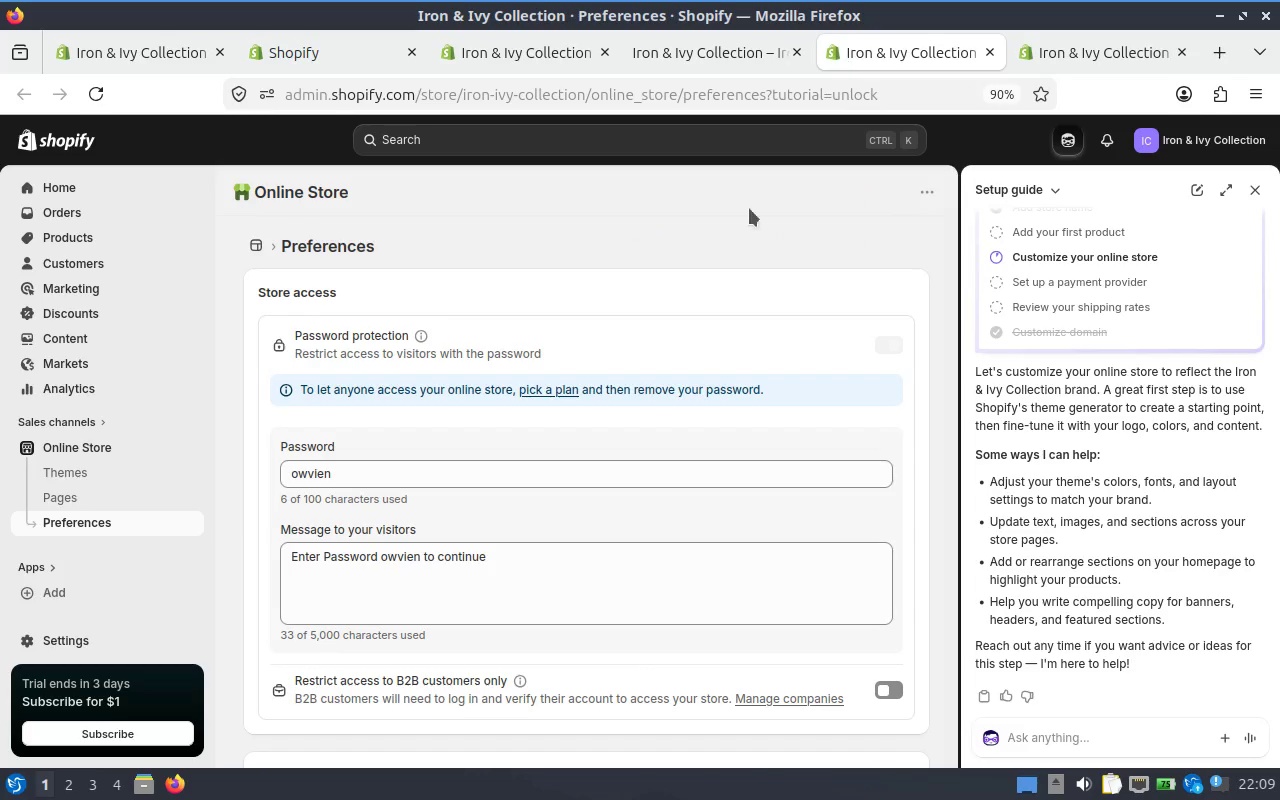 
scroll: coordinate [689, 310], scroll_direction: down, amount: 1.0
 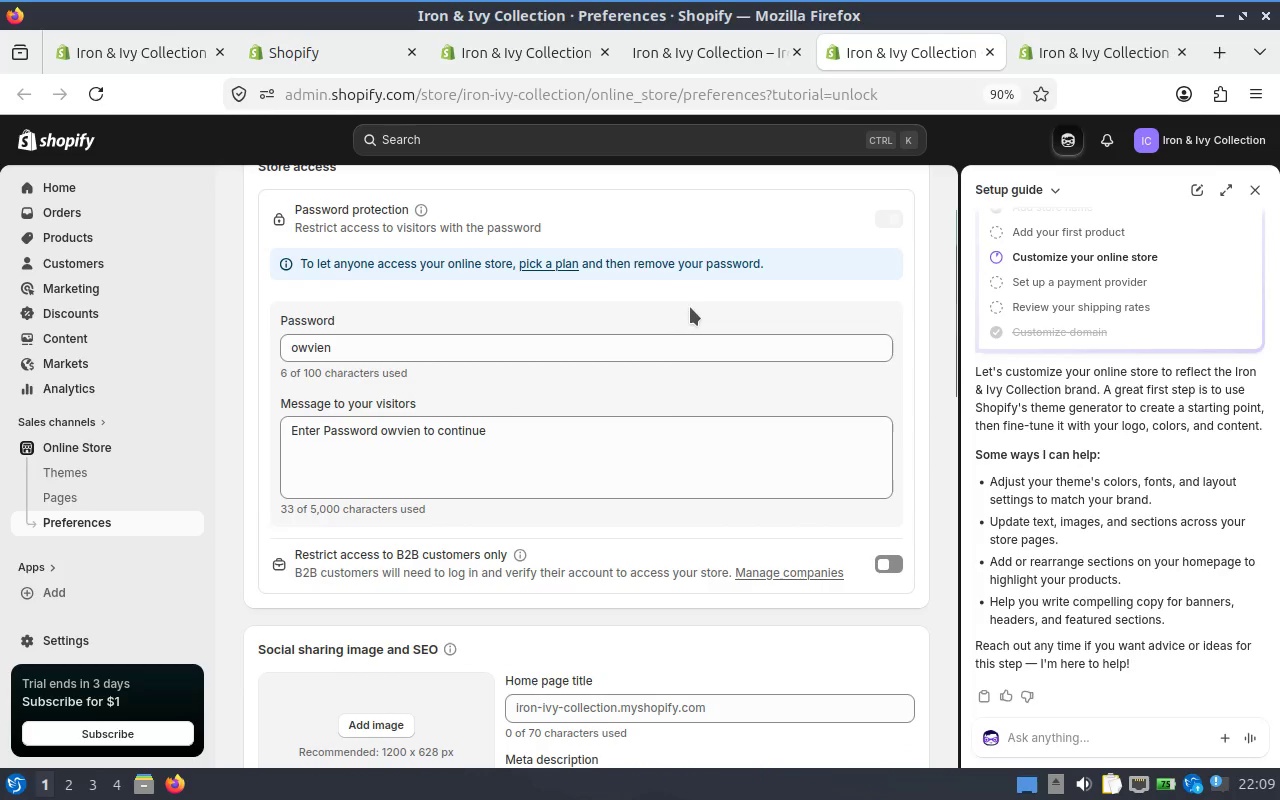 
scroll: coordinate [690, 307], scroll_direction: up, amount: 1.0
 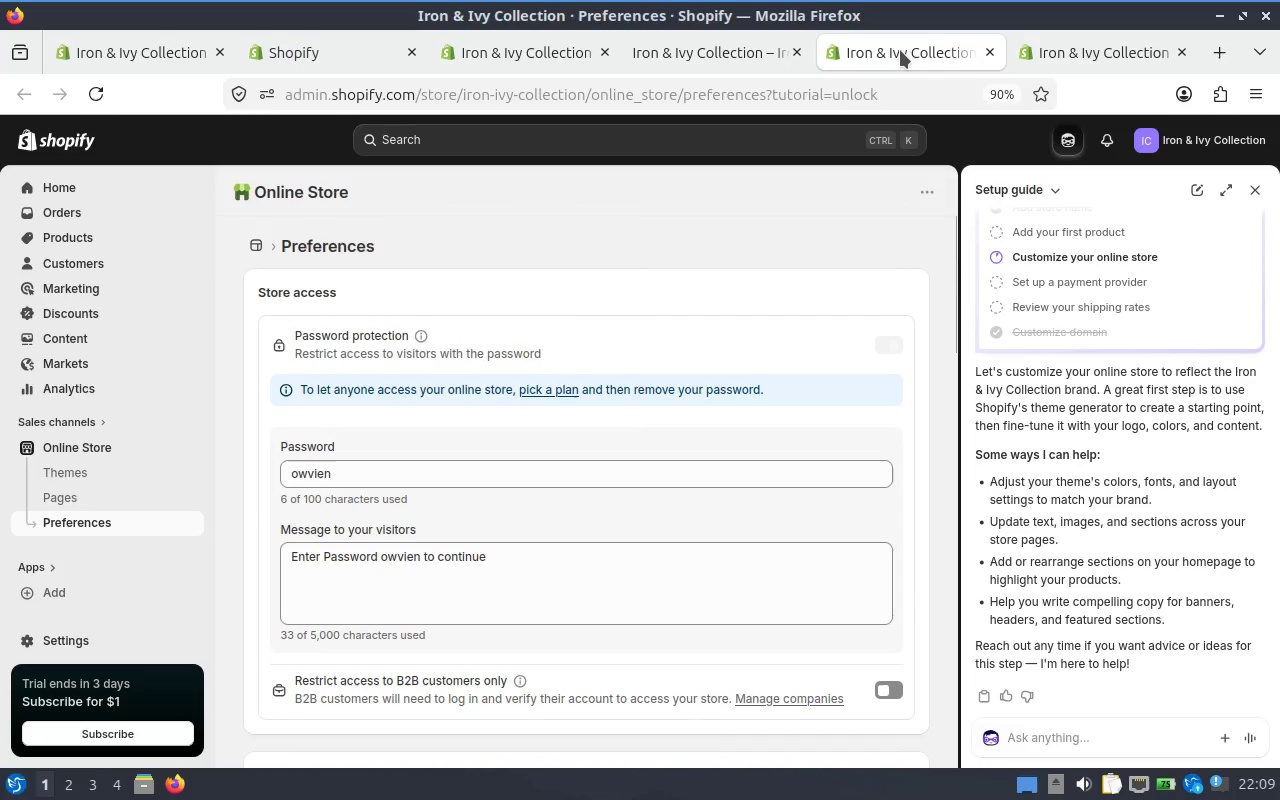 
middle_click([900, 50])
 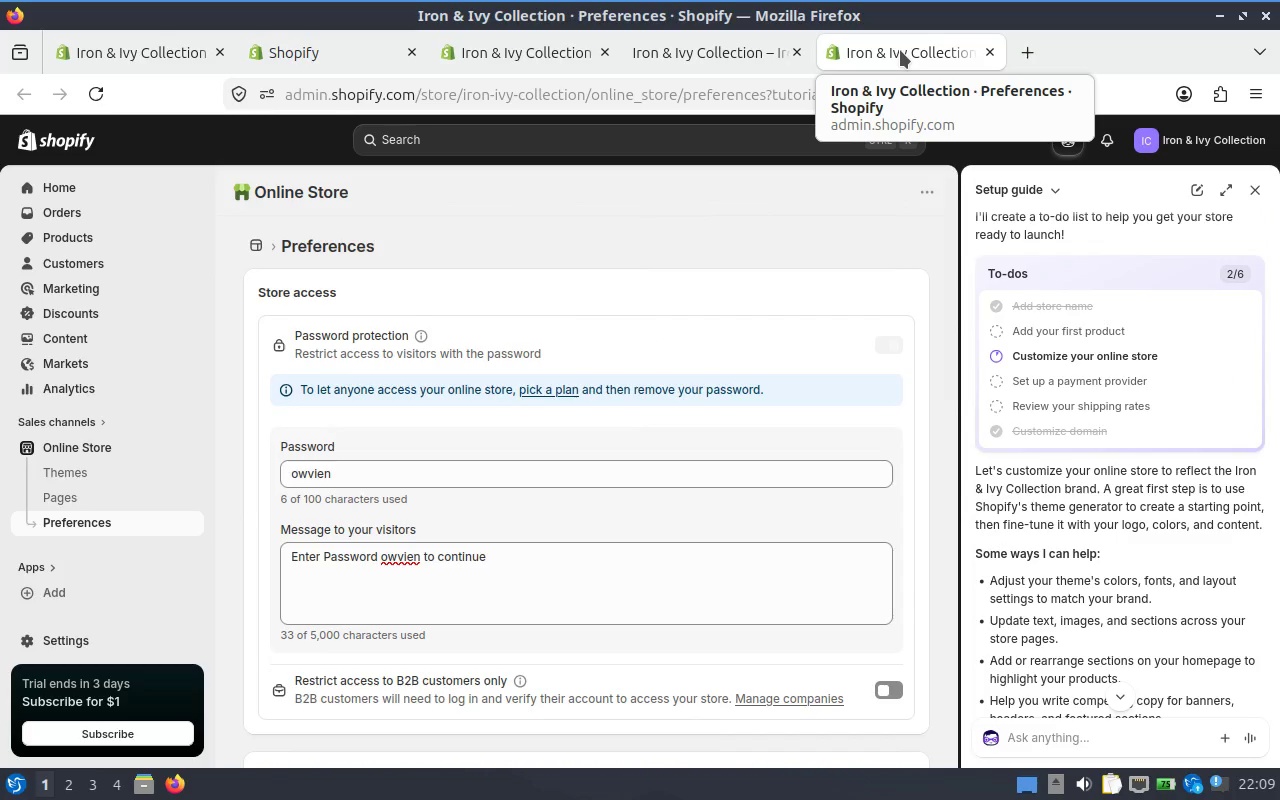 
middle_click([900, 50])
 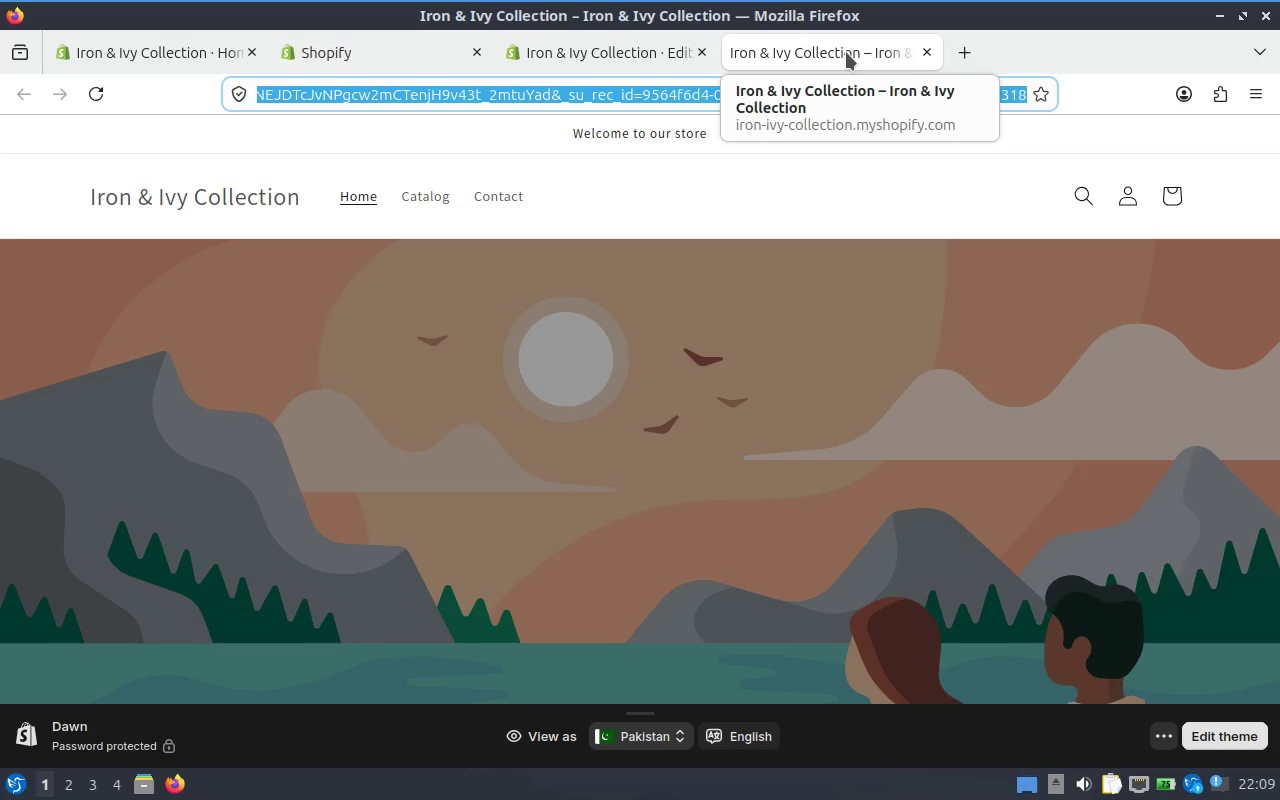 
left_click([846, 52])
 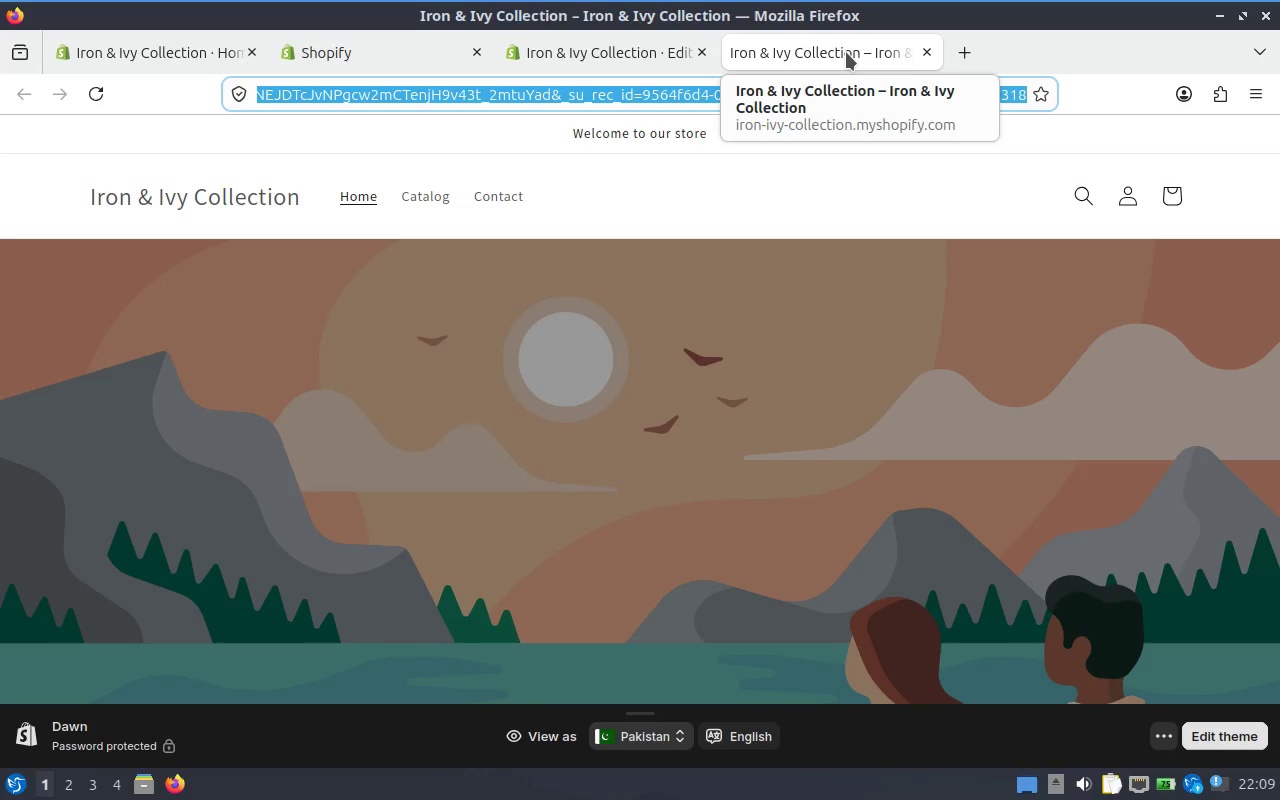 
middle_click([846, 52])
 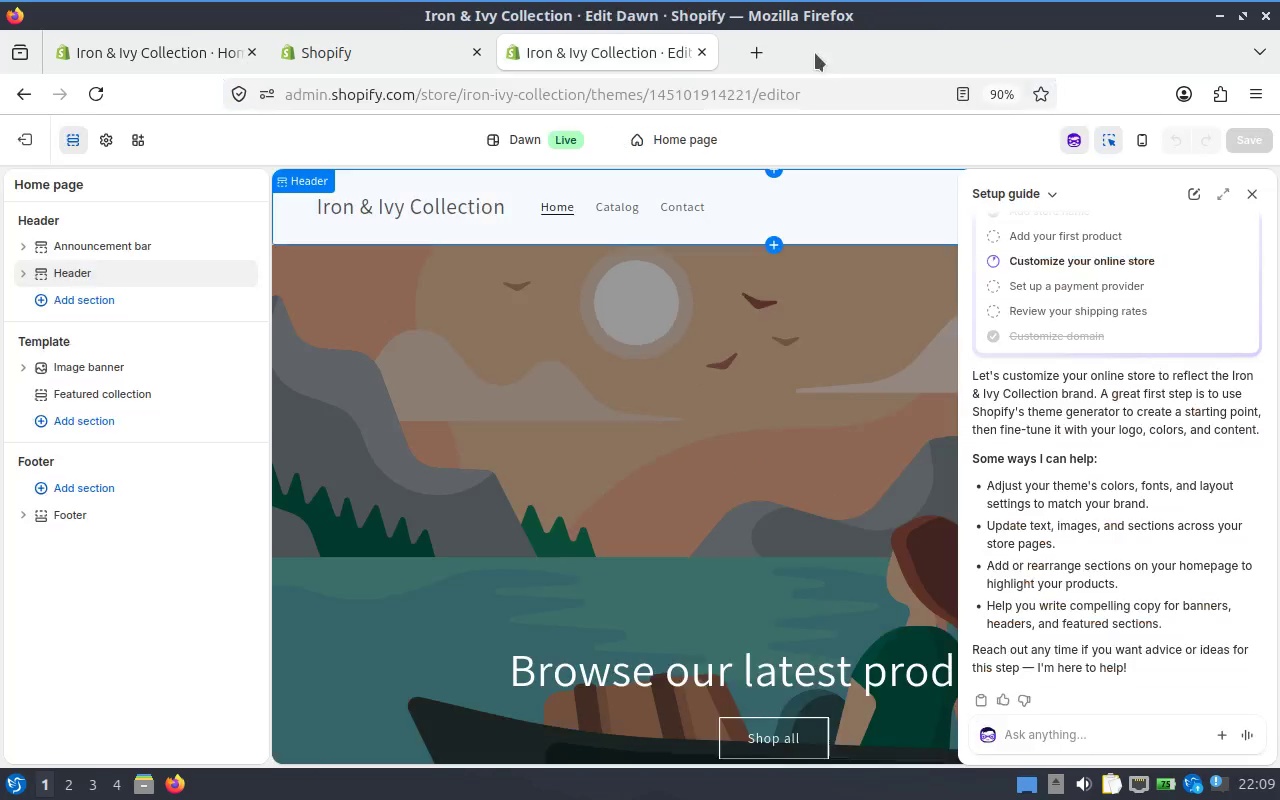 
mouse_move([695, 79])
 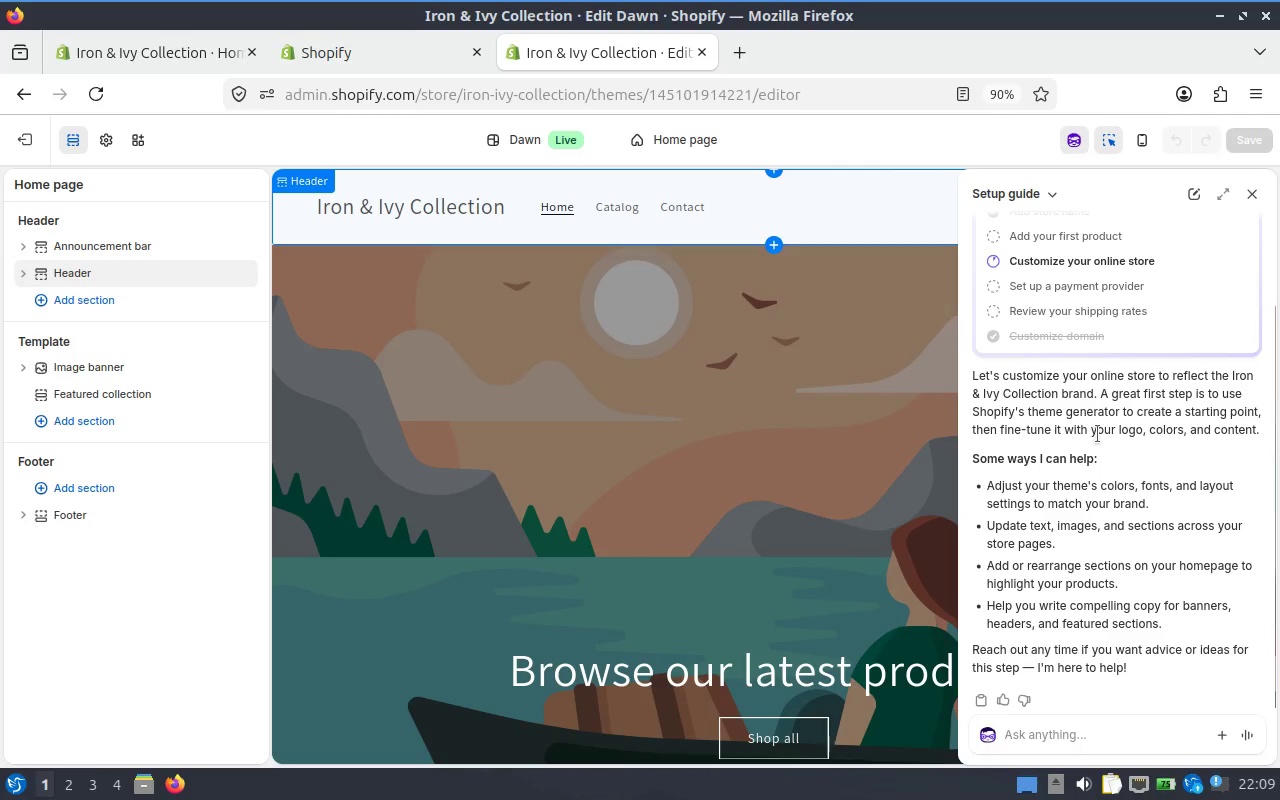 
scroll: coordinate [1097, 434], scroll_direction: down, amount: 2.0
 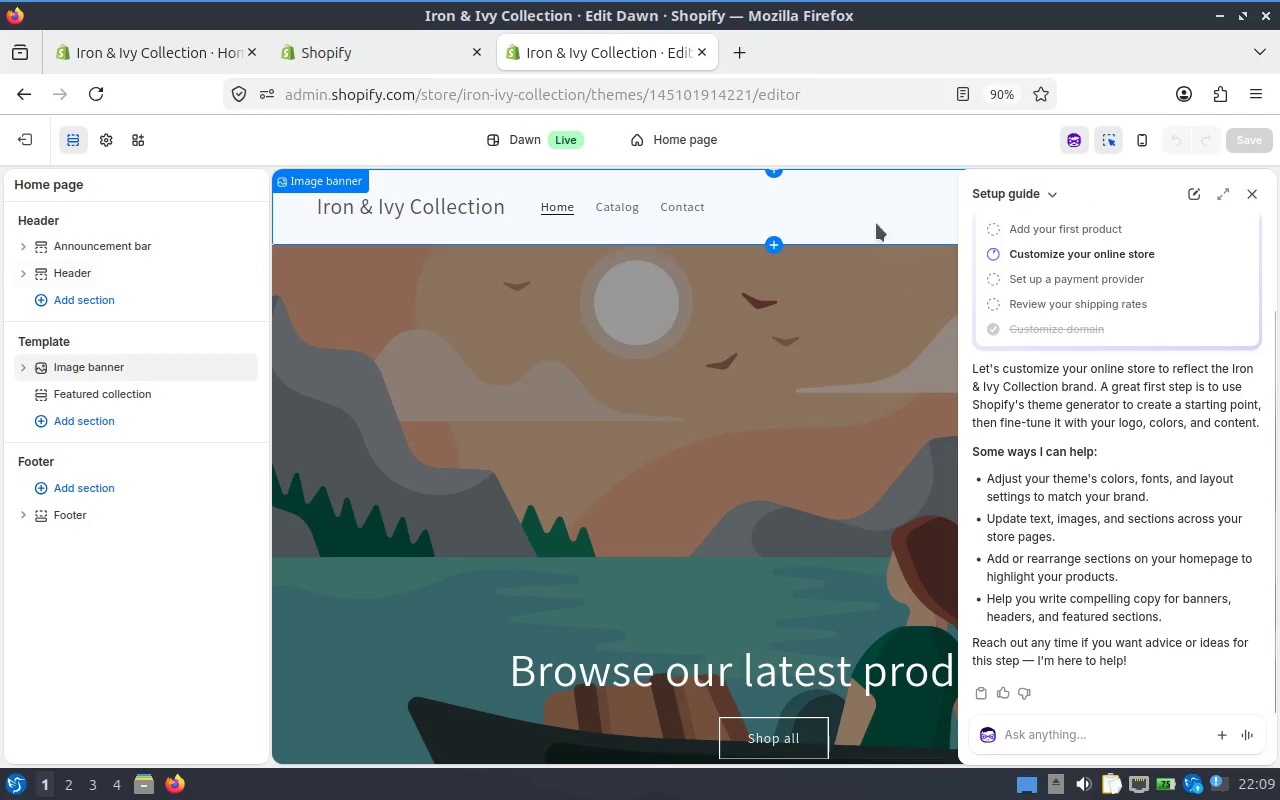 
left_click([384, 56])
 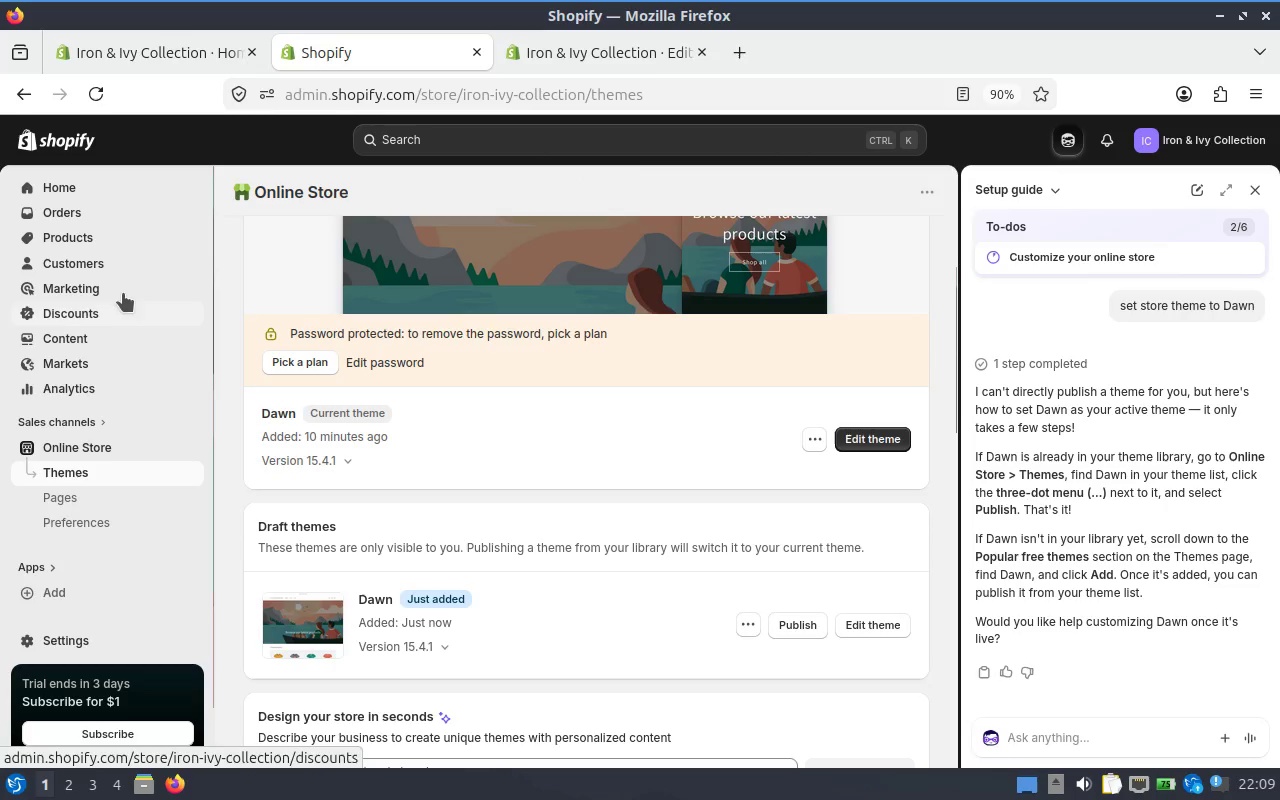 
left_click([102, 243])
 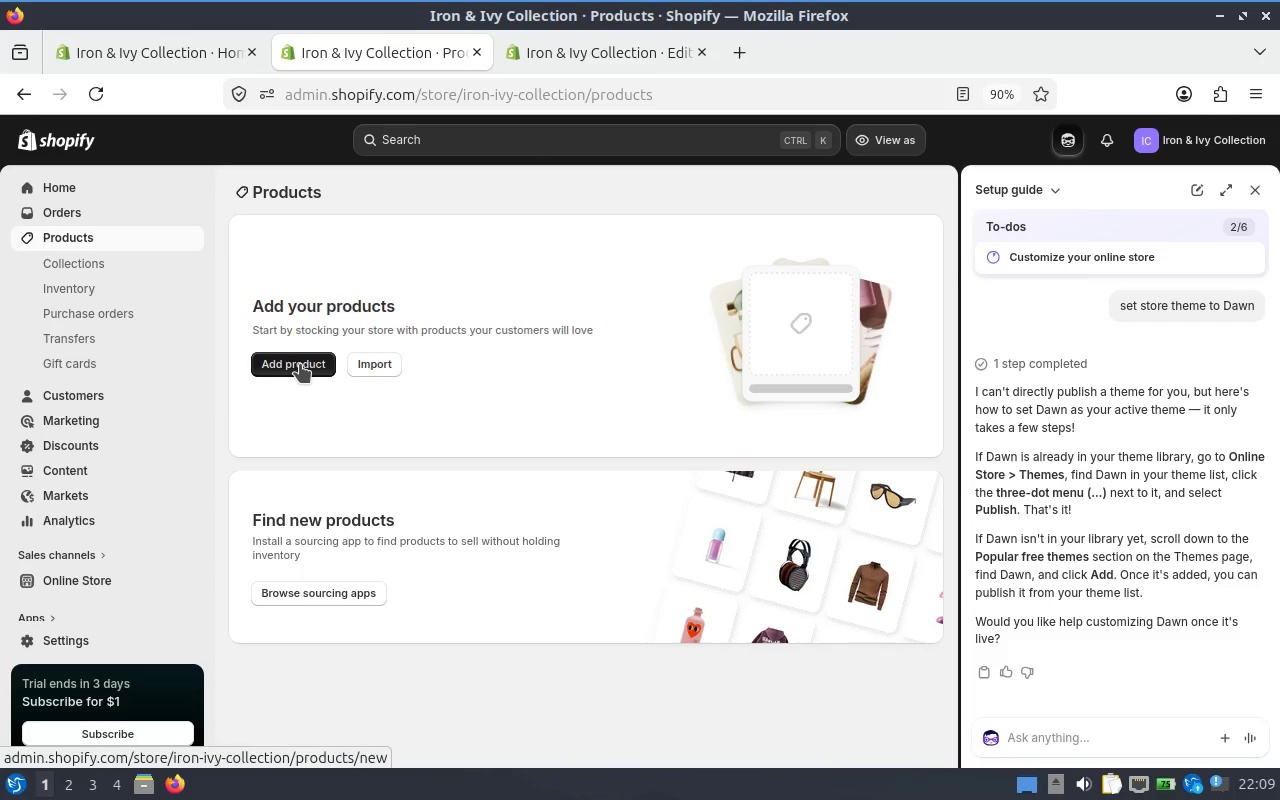 
wait(5.14)
 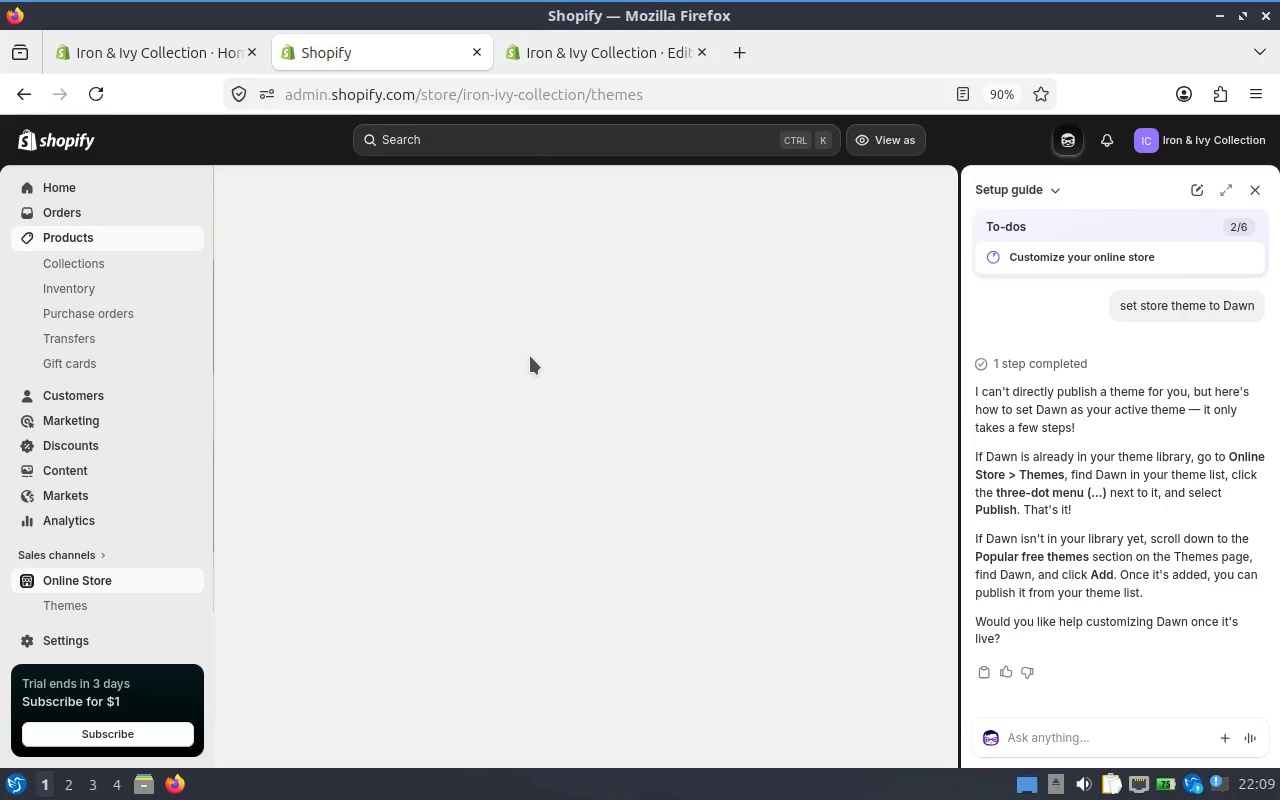 
left_click([300, 364])
 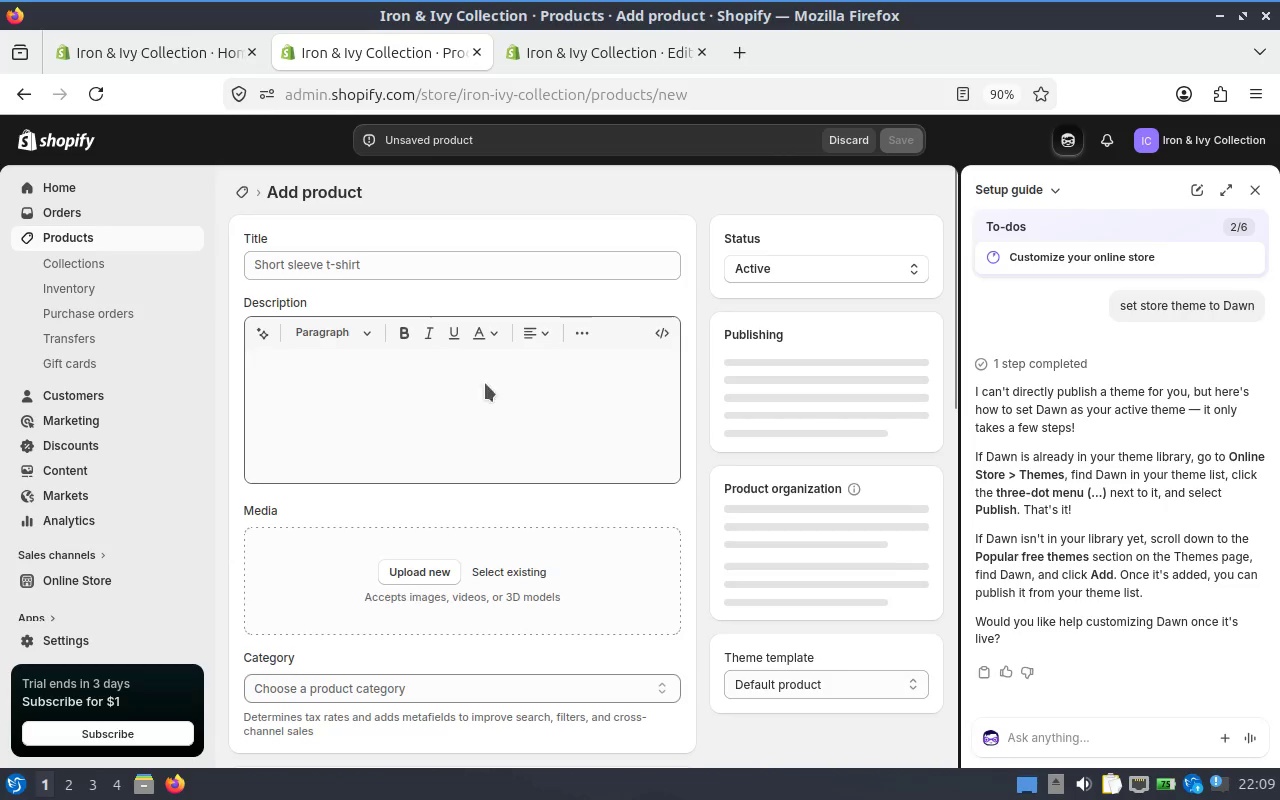 
left_click([400, 265])
 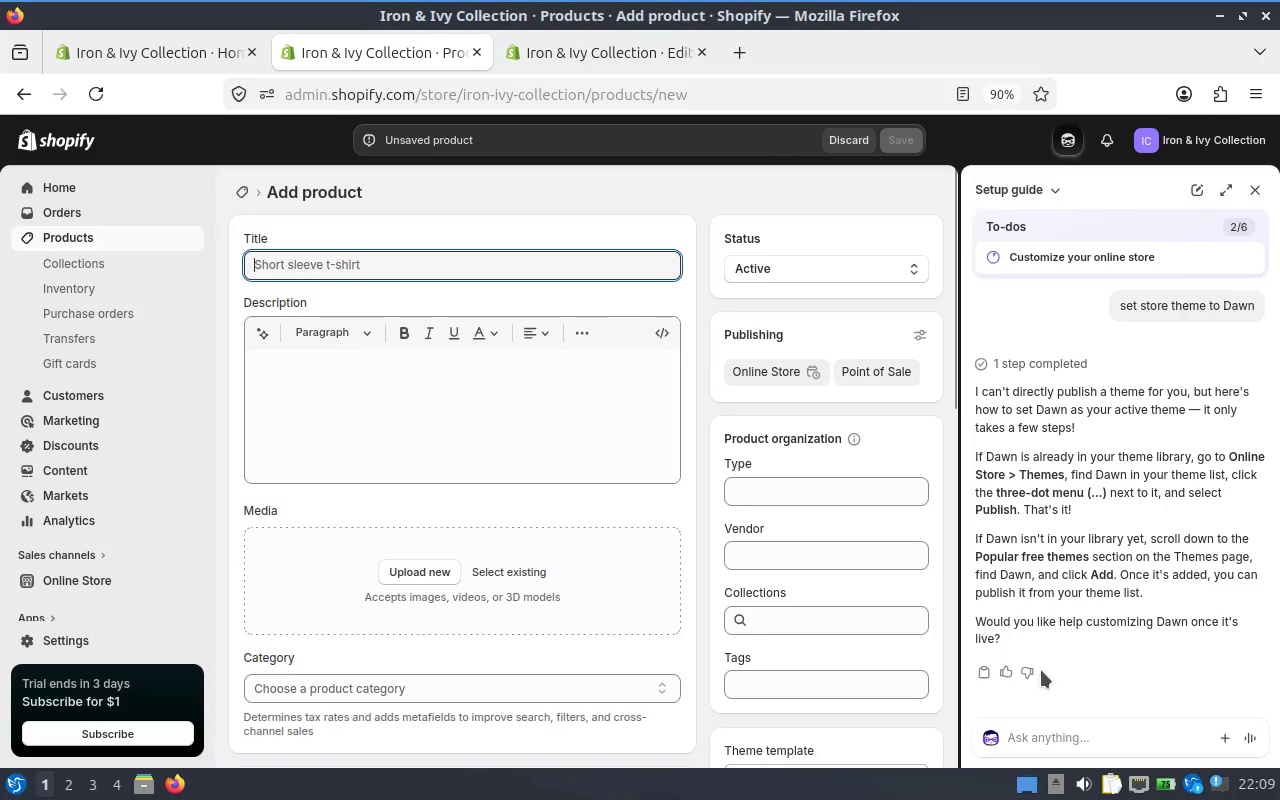 
scroll: coordinate [1055, 696], scroll_direction: down, amount: 2.0
 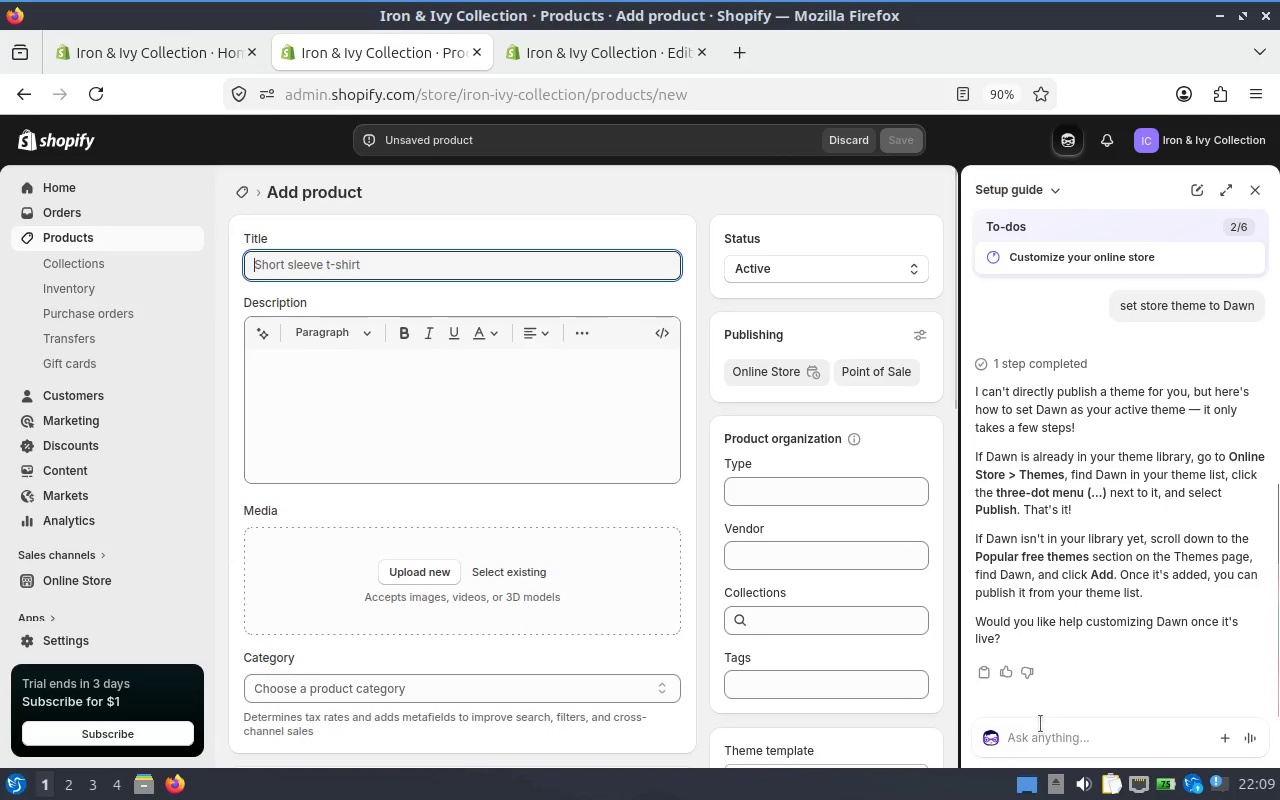 
left_click([1040, 724])
 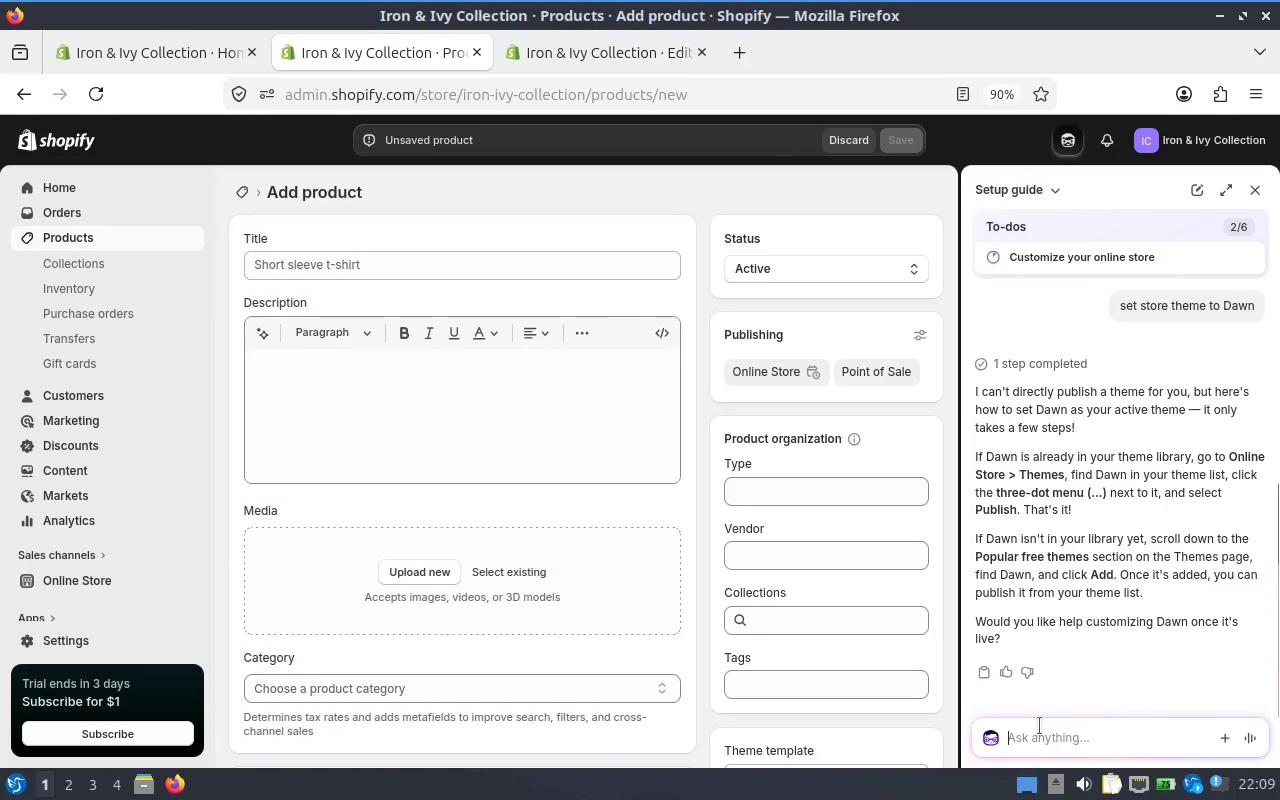 
type(add)
 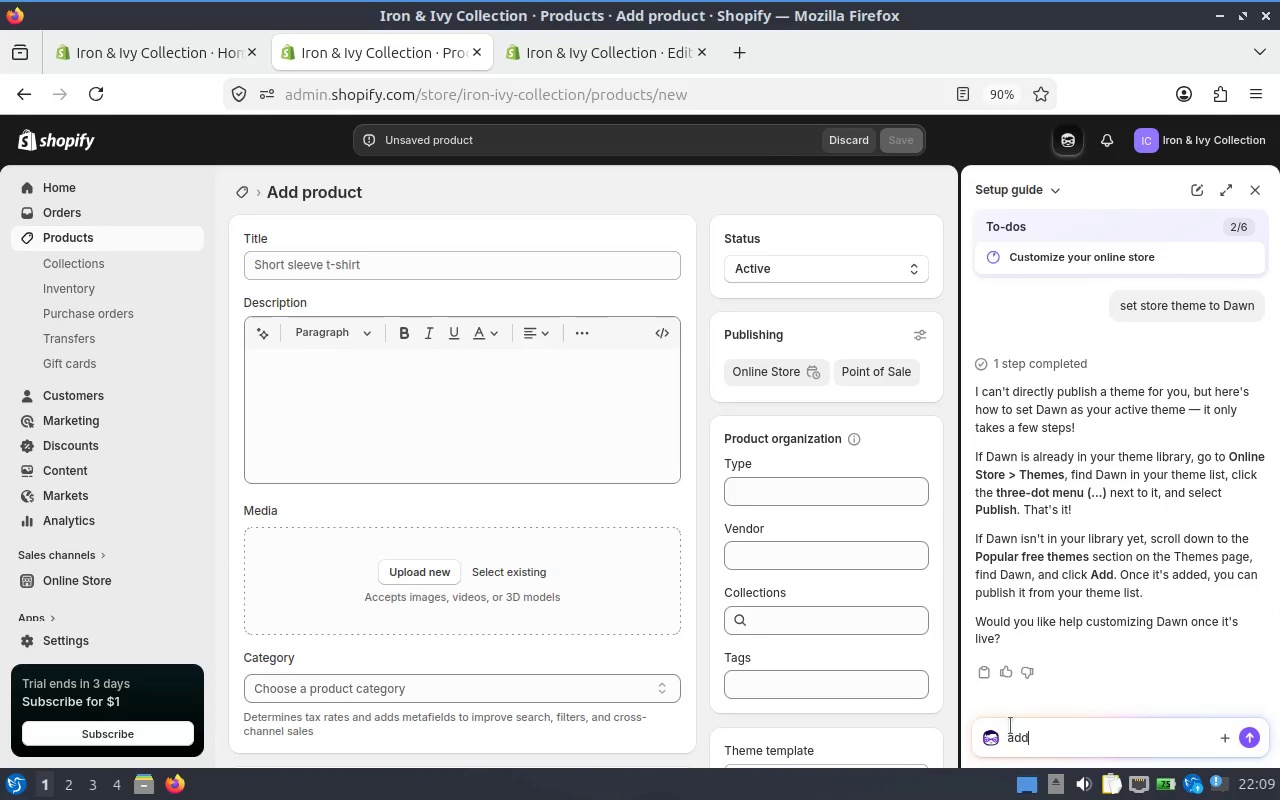 
type( one product any)
 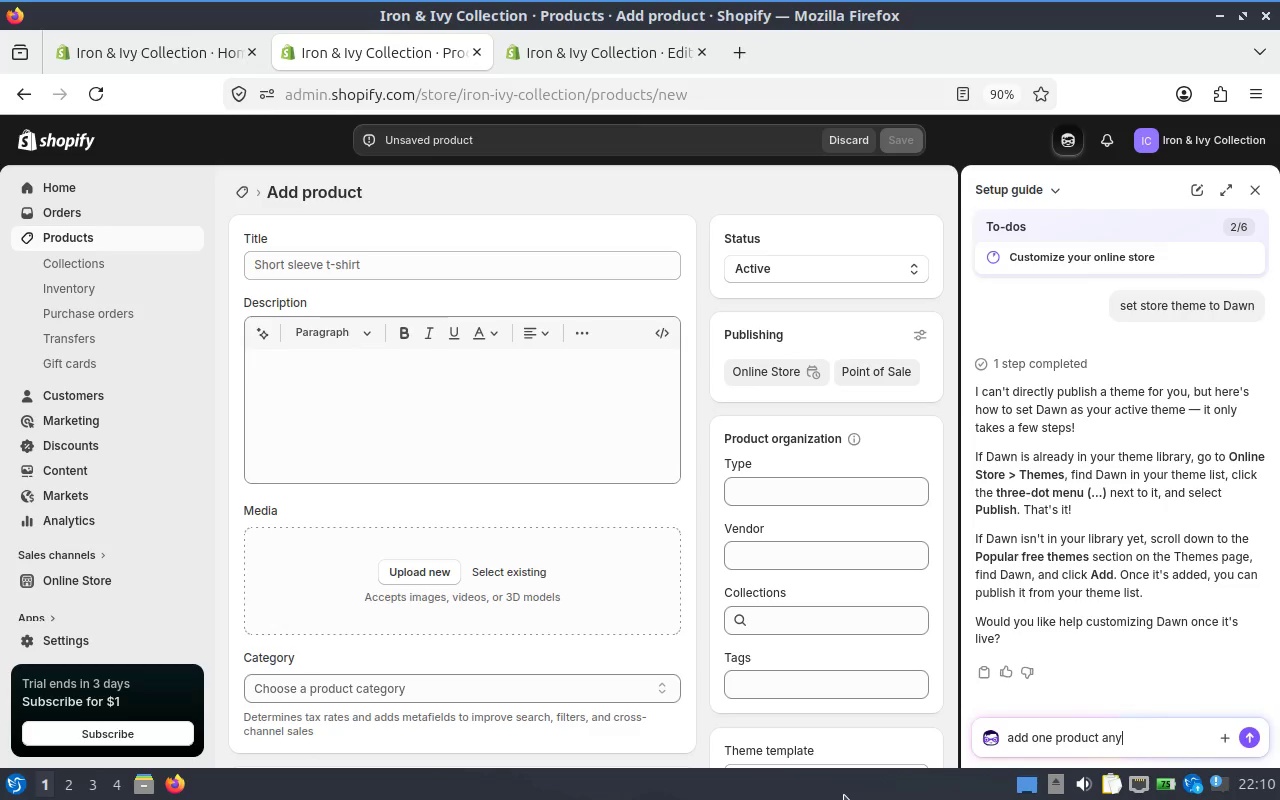 
key(Enter)
 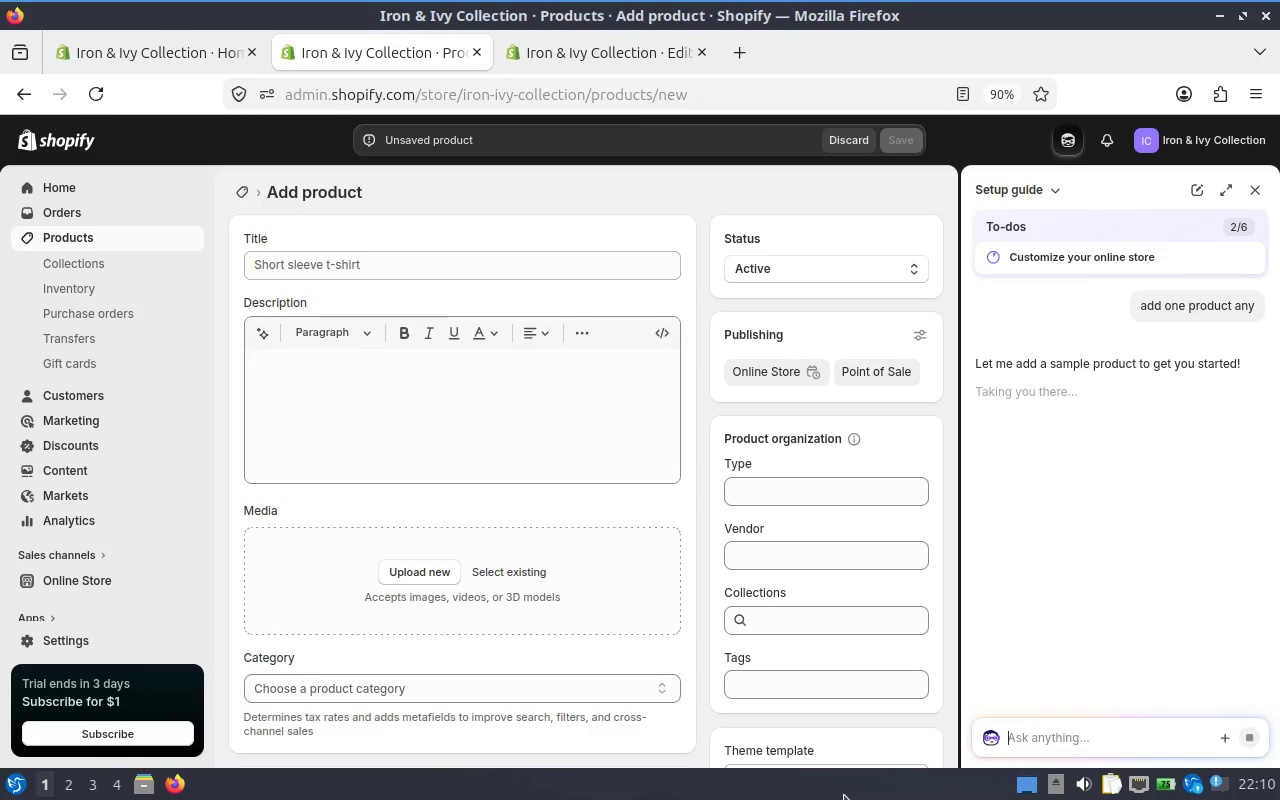 
wait(7.82)
 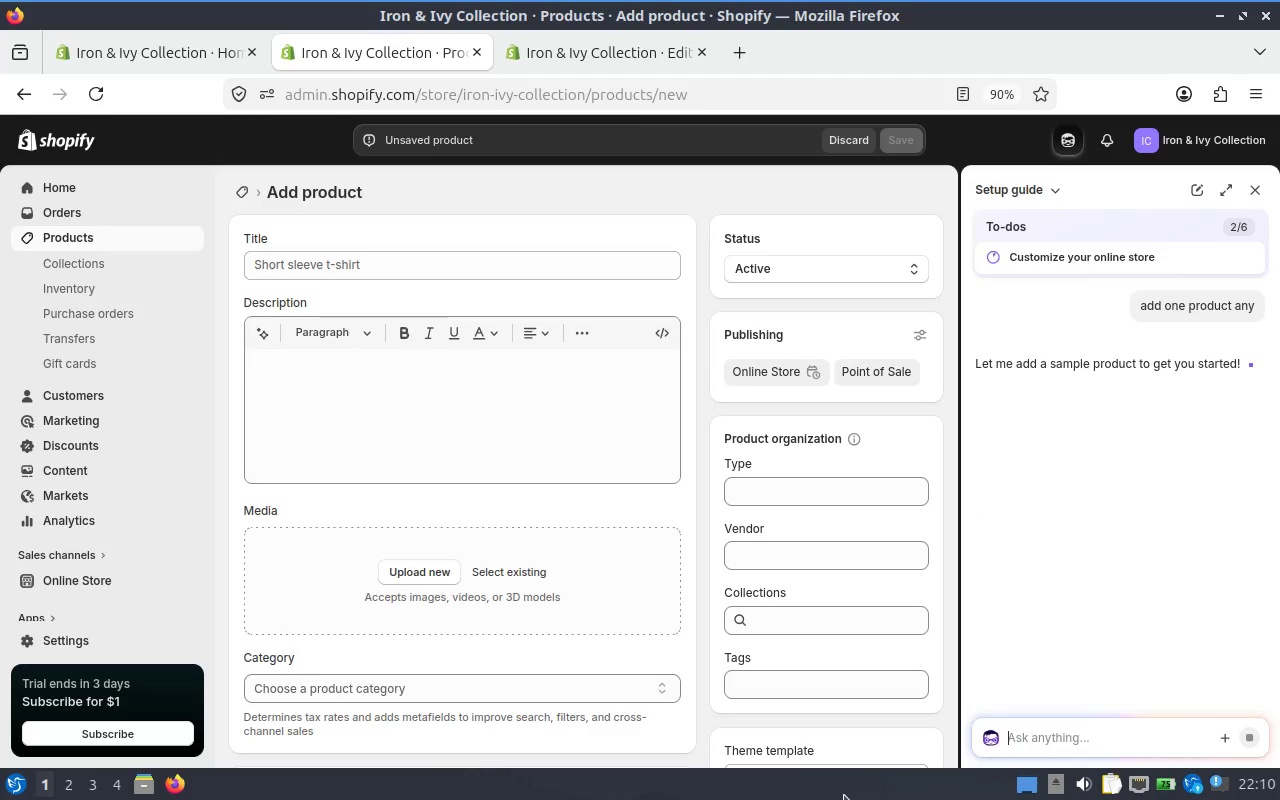 
key(Alt+AltLeft)
 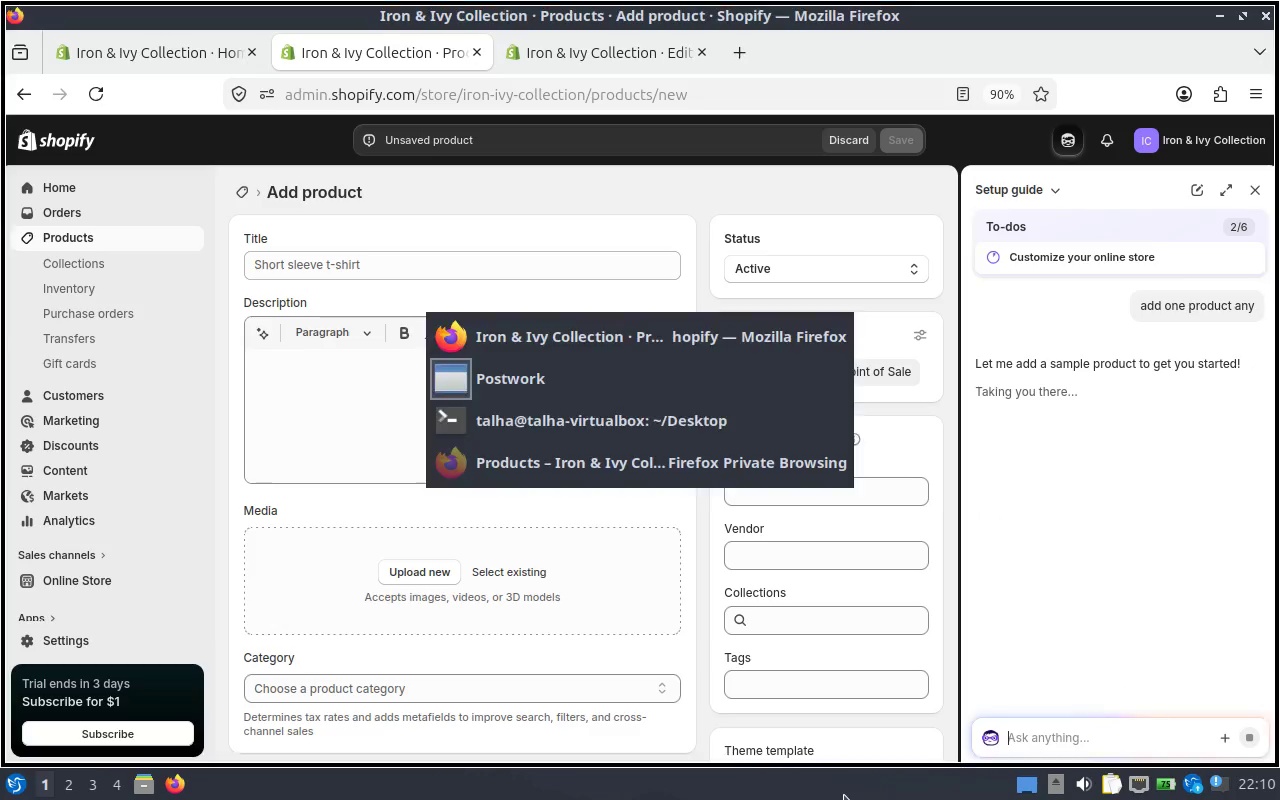 
key(Alt+Tab)